 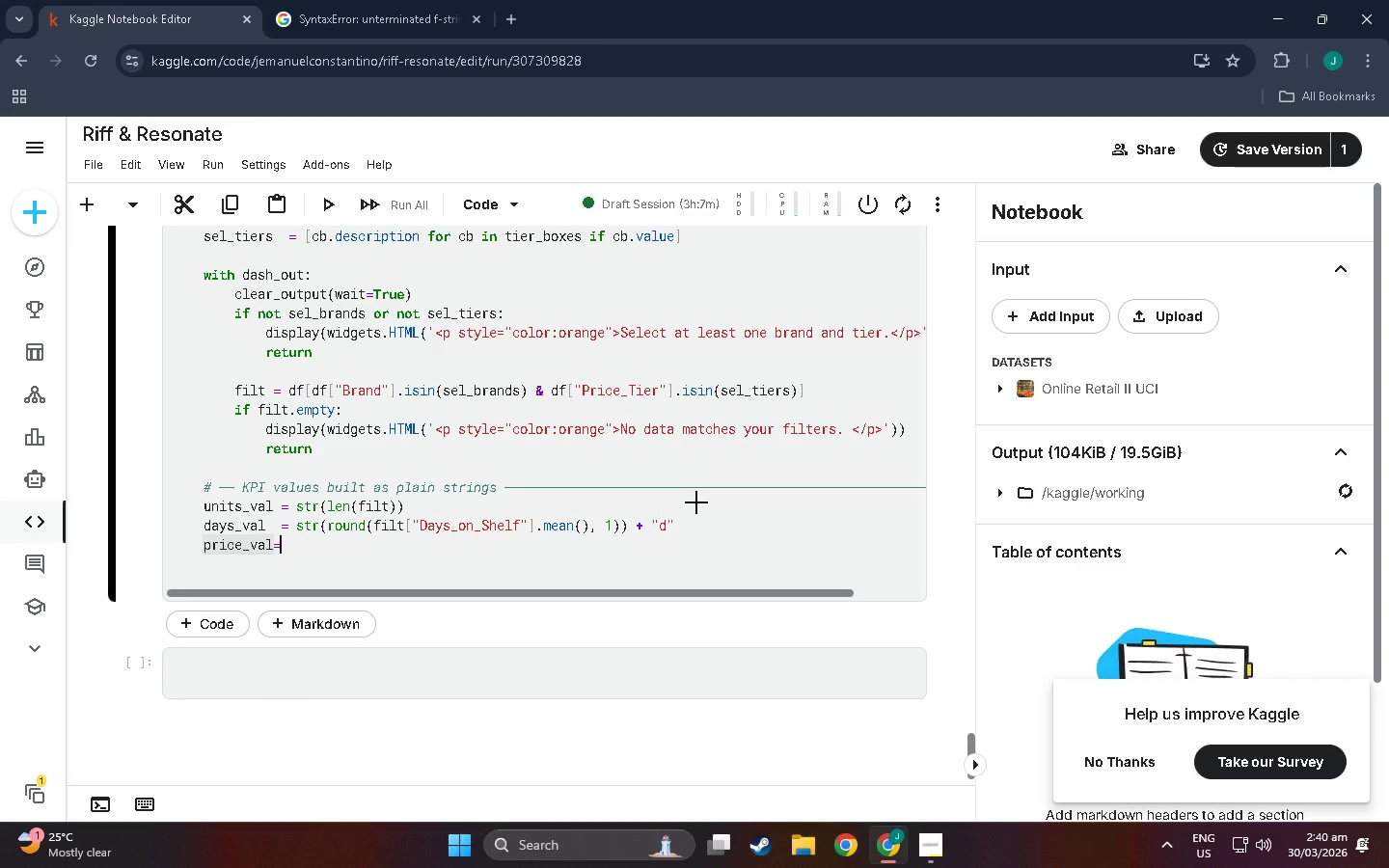 
key(Backspace)
 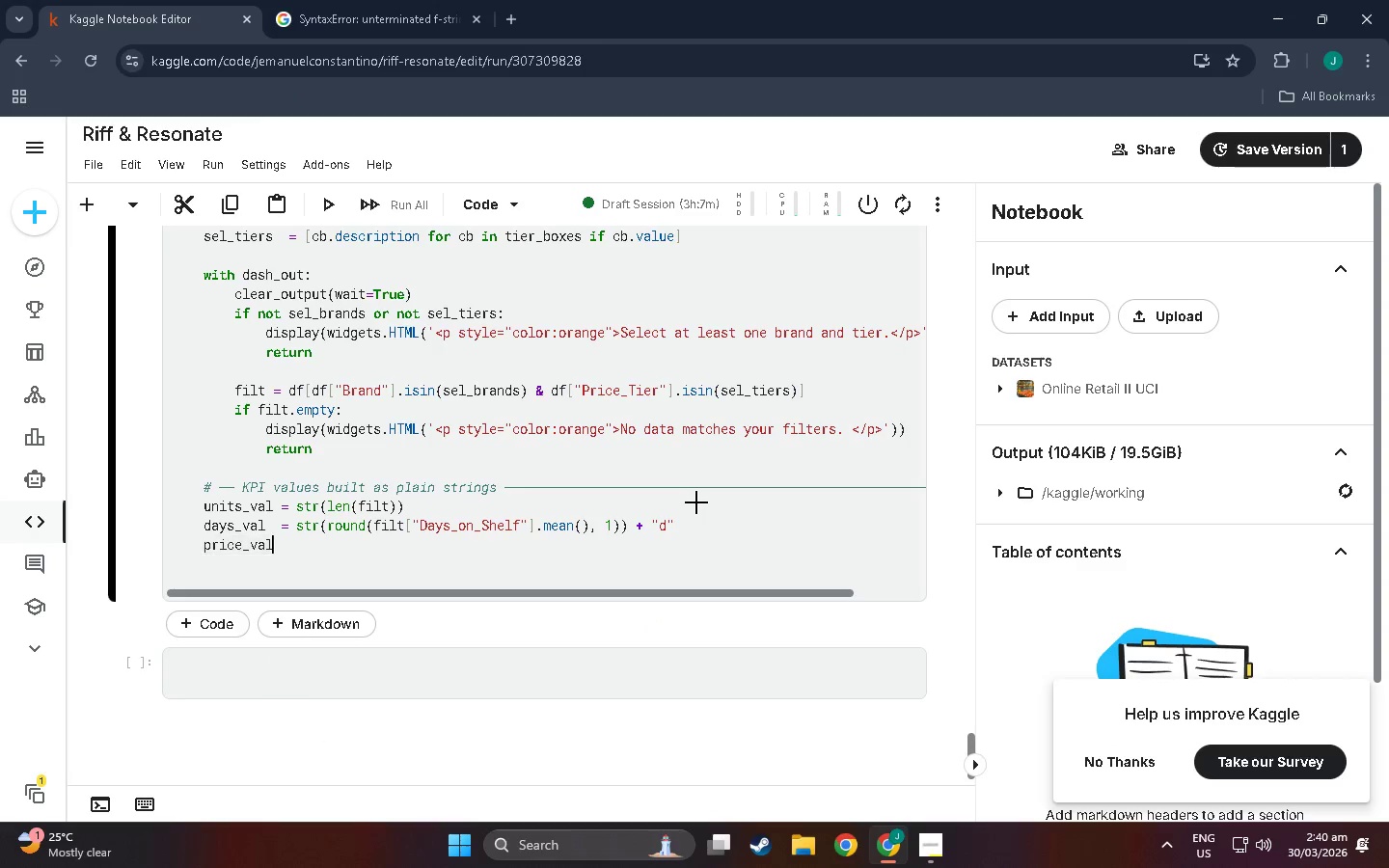 
key(Space)
 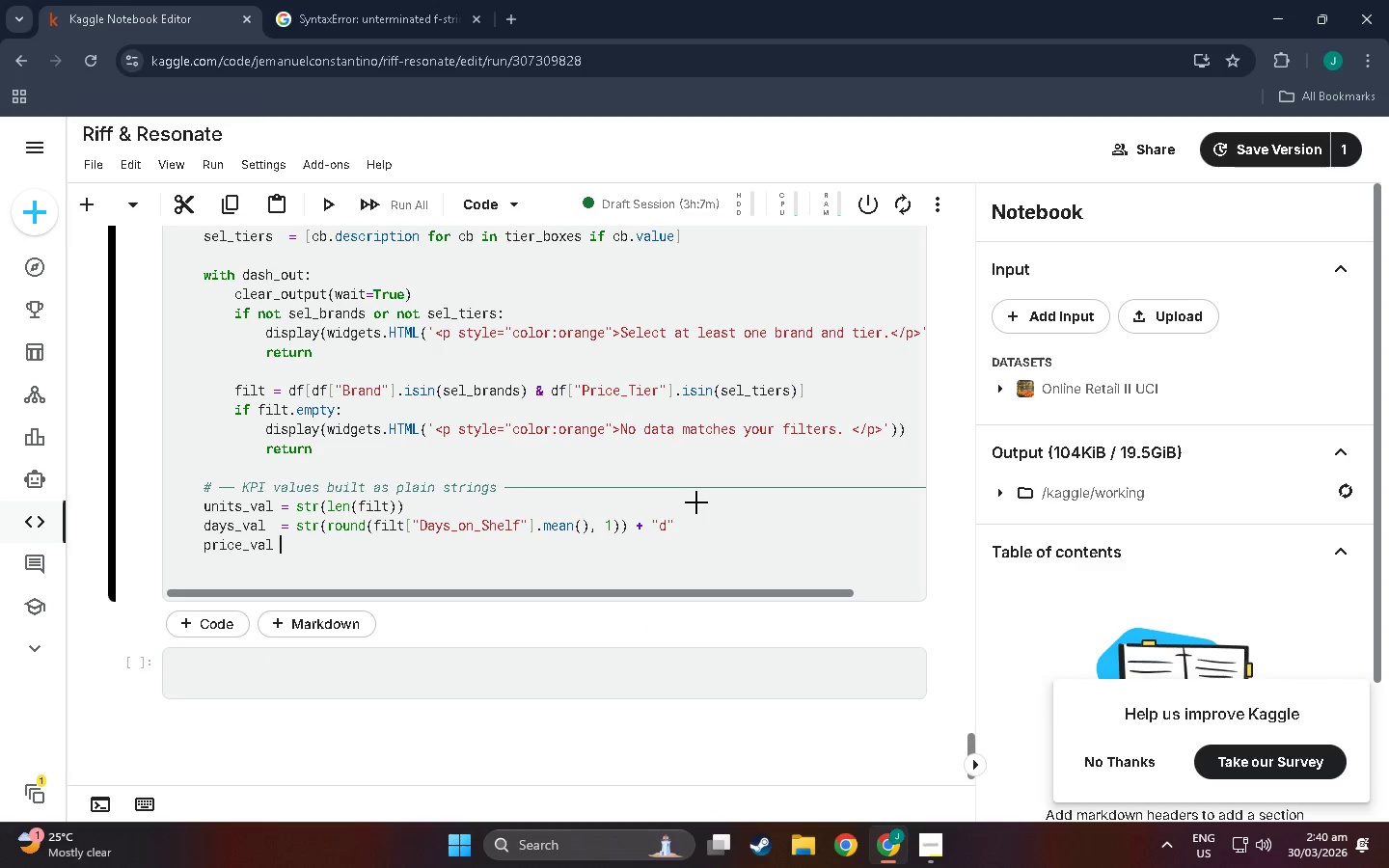 
key(Equal)
 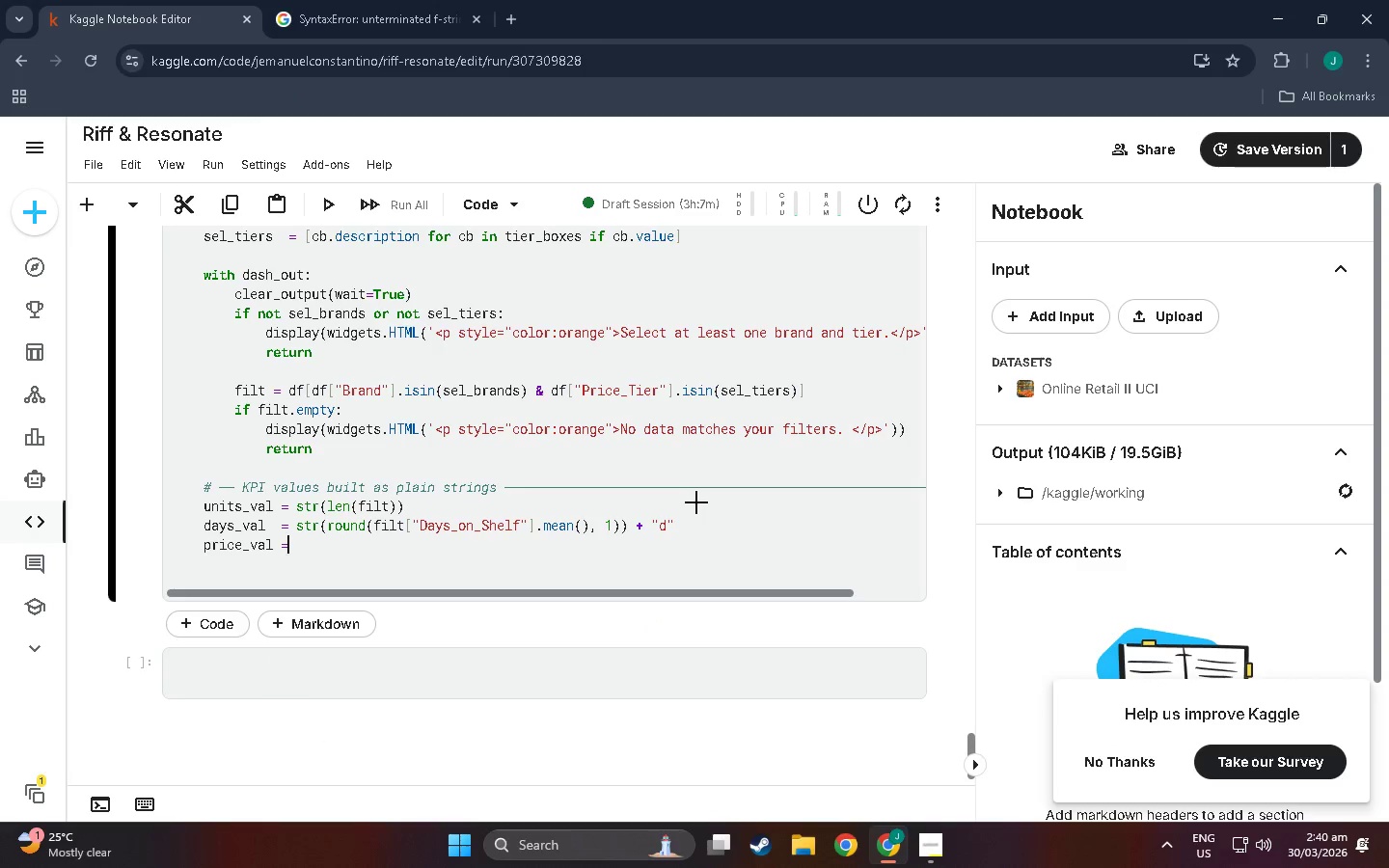 
key(Space)
 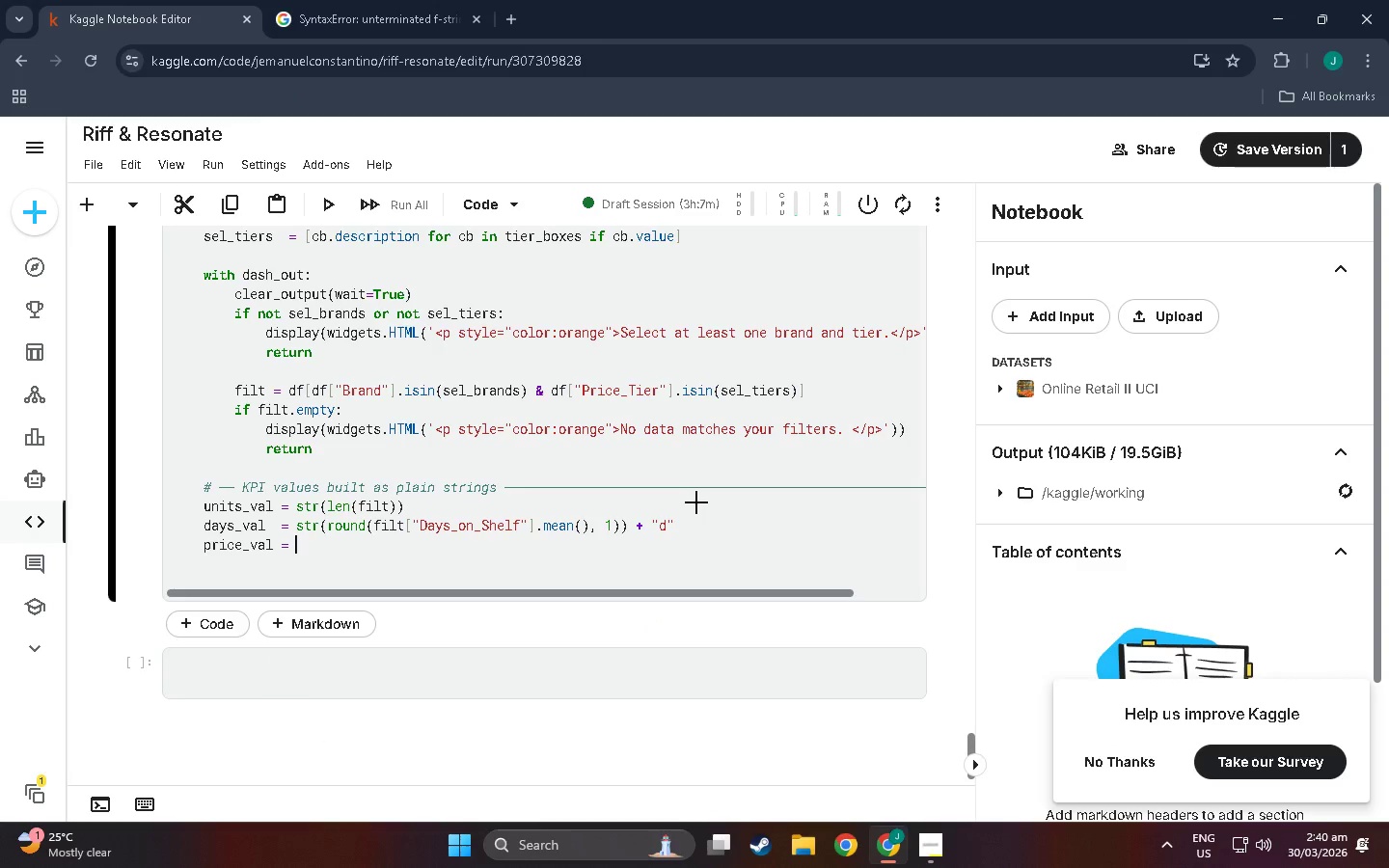 
key(Shift+Quote)
 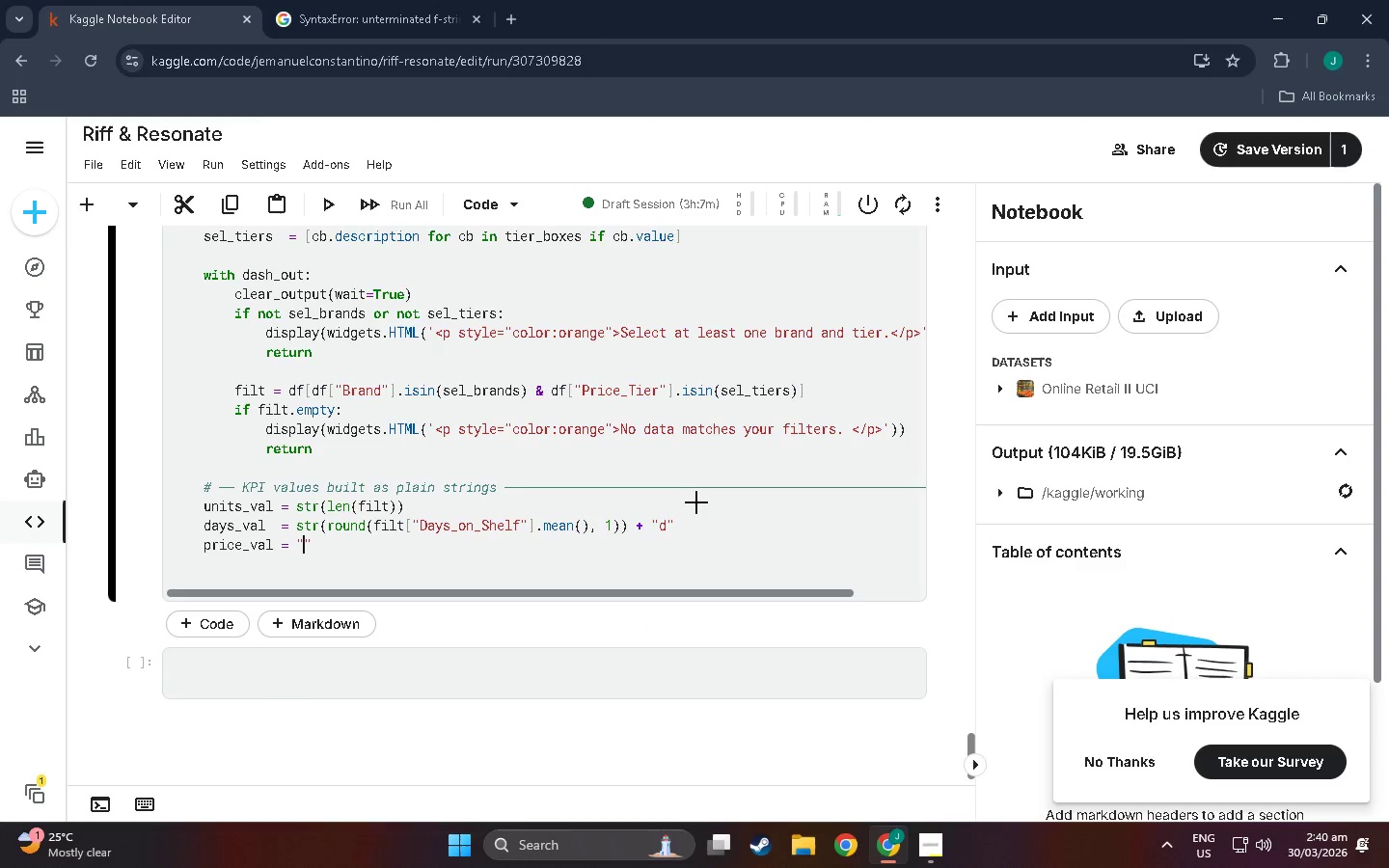 
key(Shift+4)
 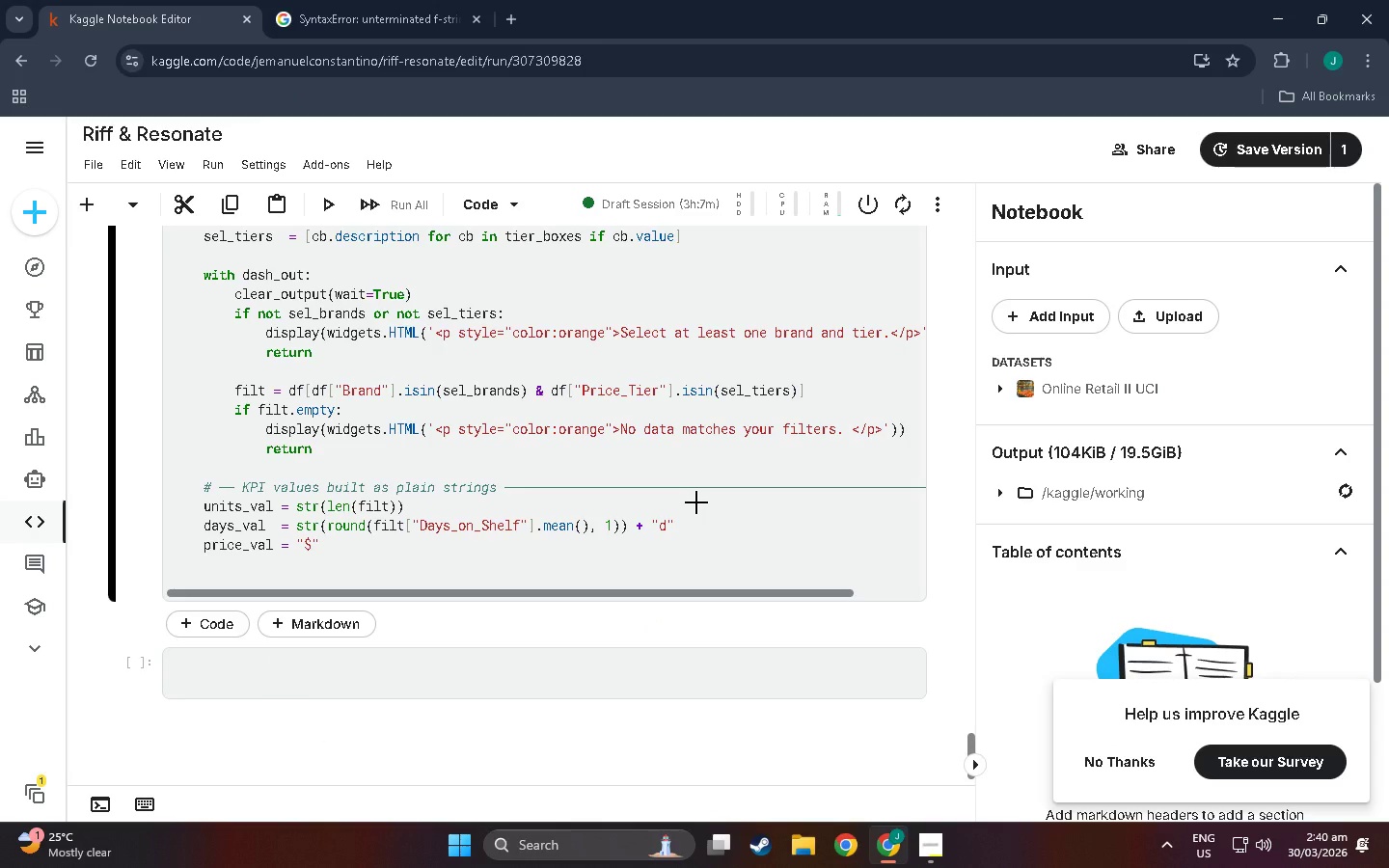 
key(ArrowRight)
 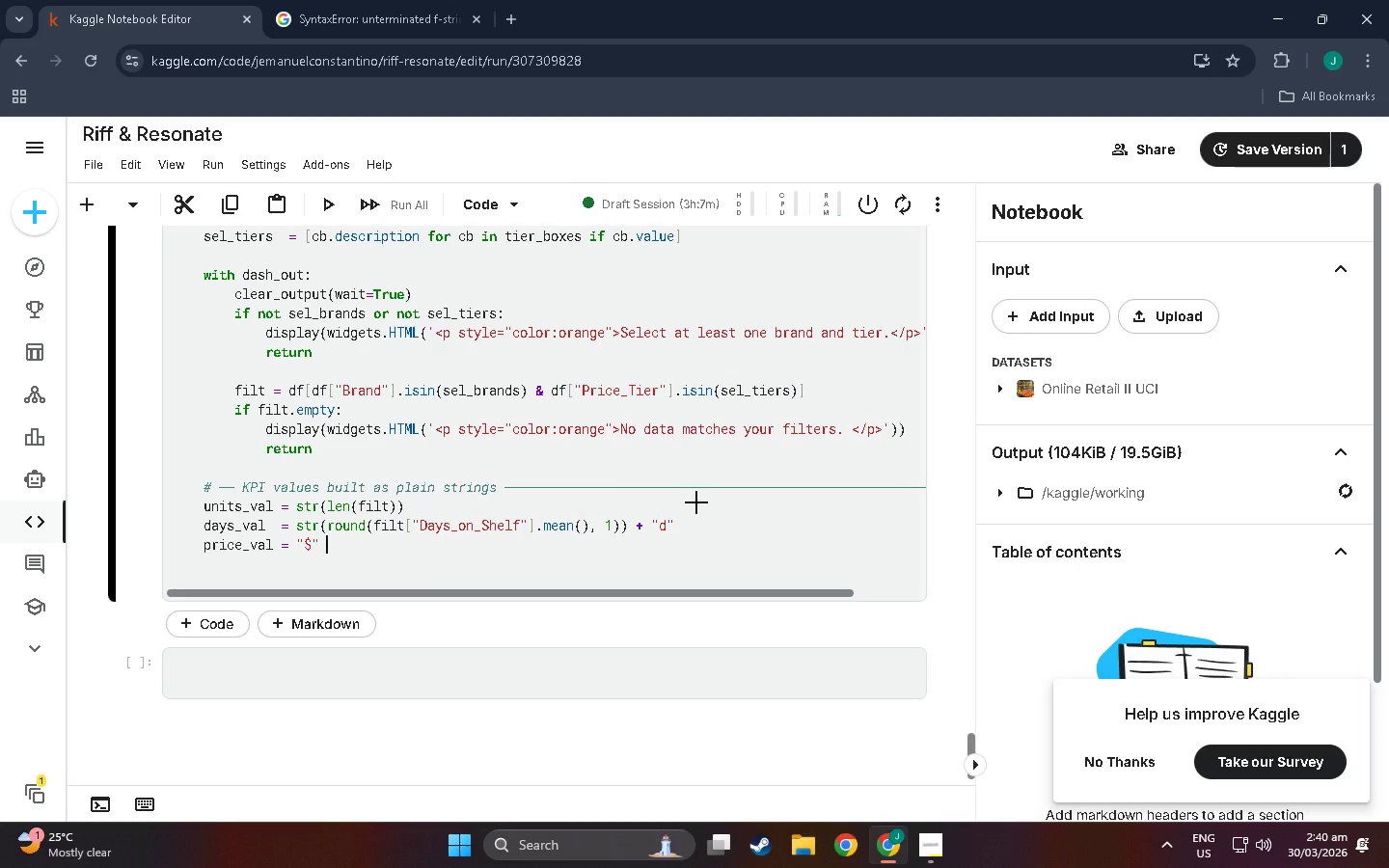 
type( + str(round(fol;)
key(Backspace)
key(Backspace)
key(Backspace)
type(ilt[Da)
key(Backspace)
key(Backspace)
type("d)
key(Backspace)
type(Days=)
key(Backspace)
type(_on+)
key(Backspace)
type(_Shelf)
 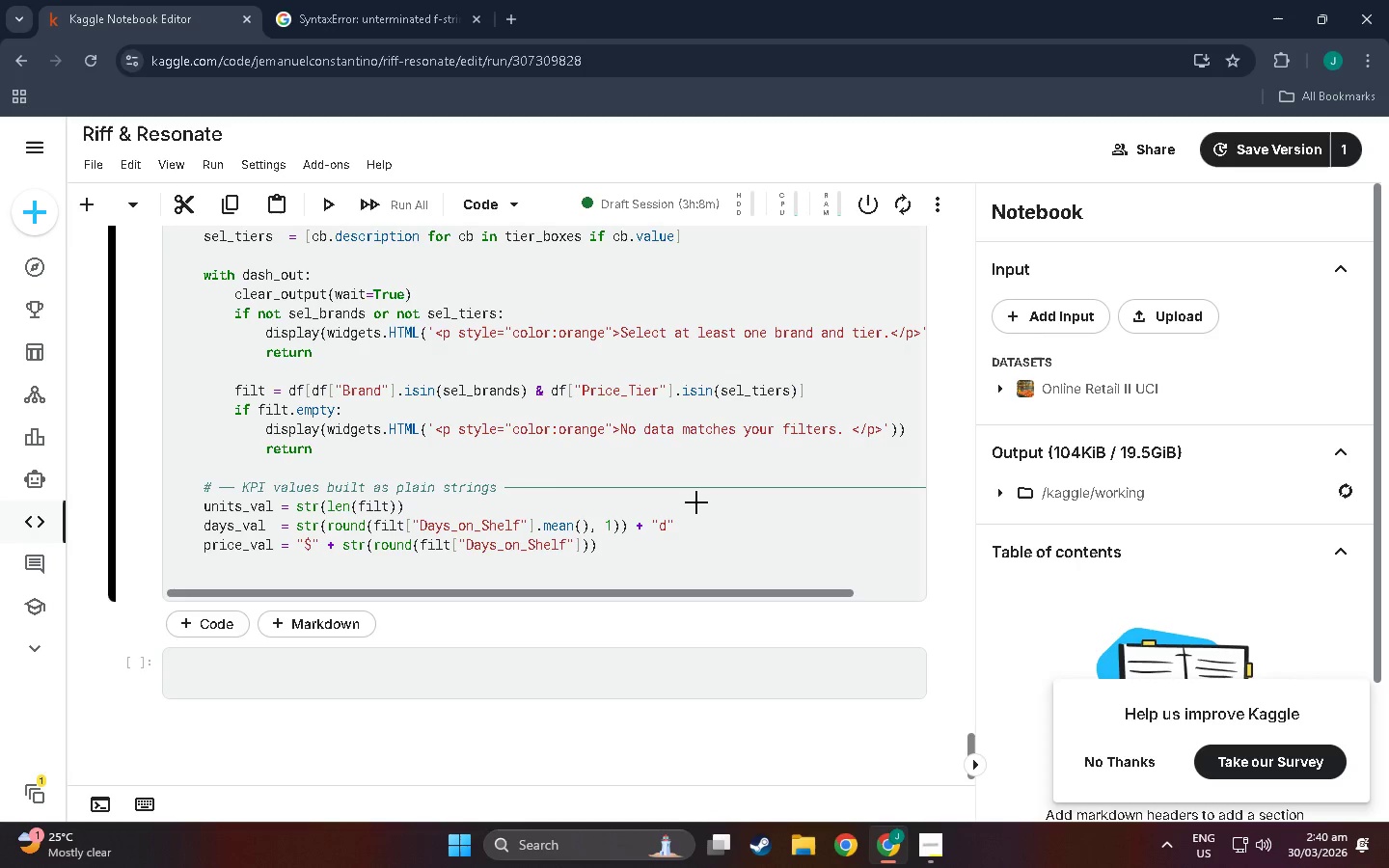 
key(ArrowRight)
 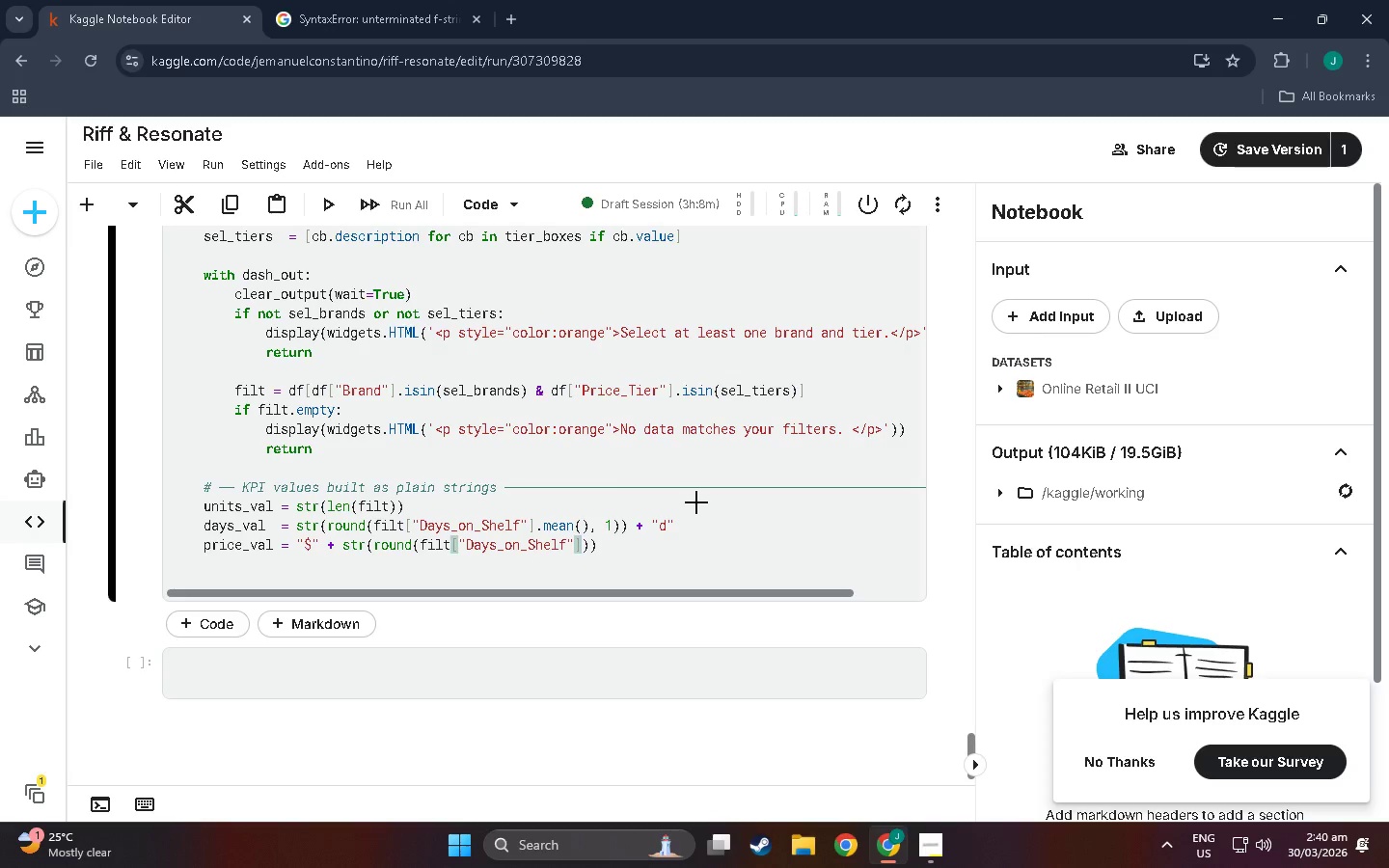 
key(ArrowRight)
 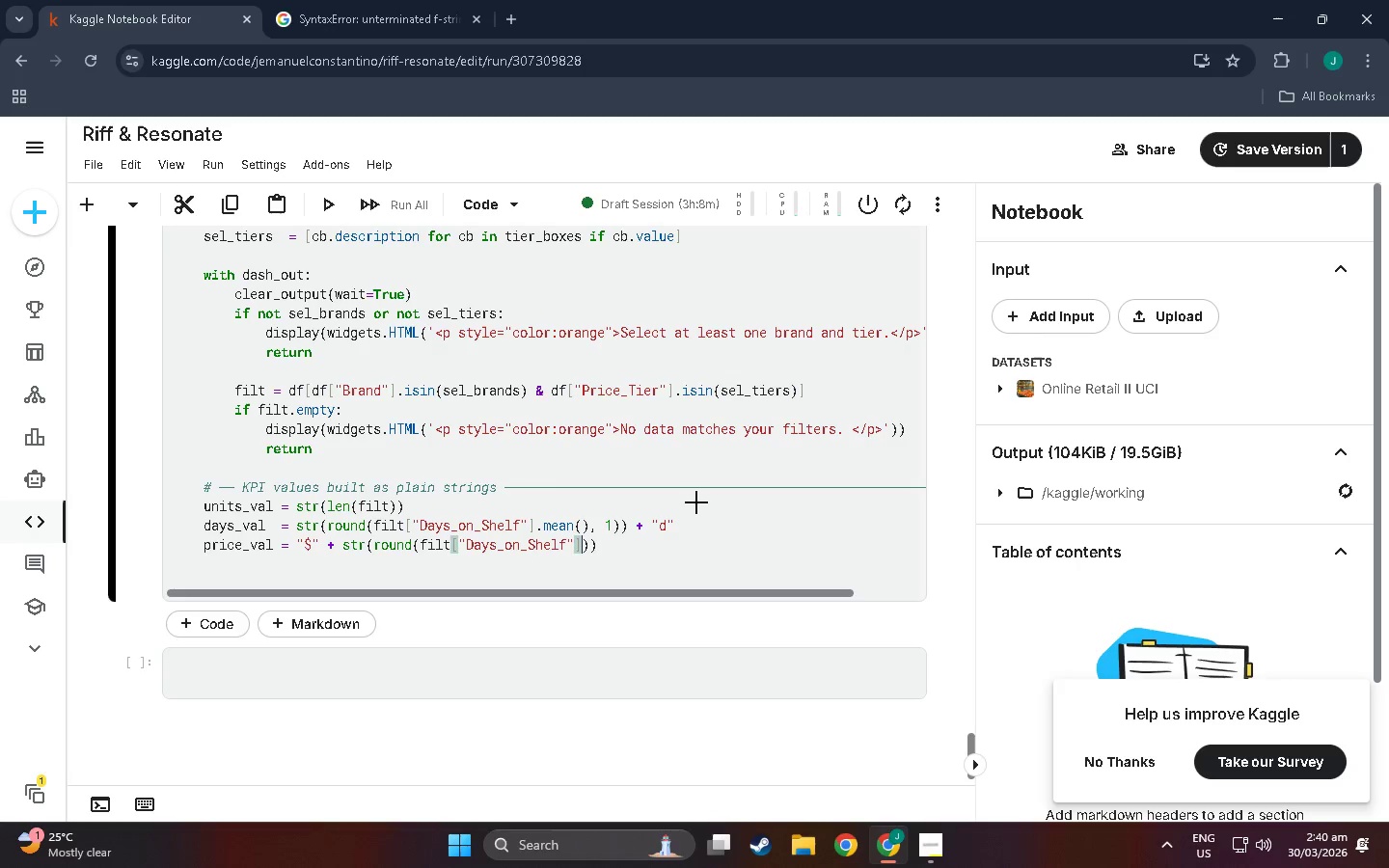 
type(.mean(), 1)
 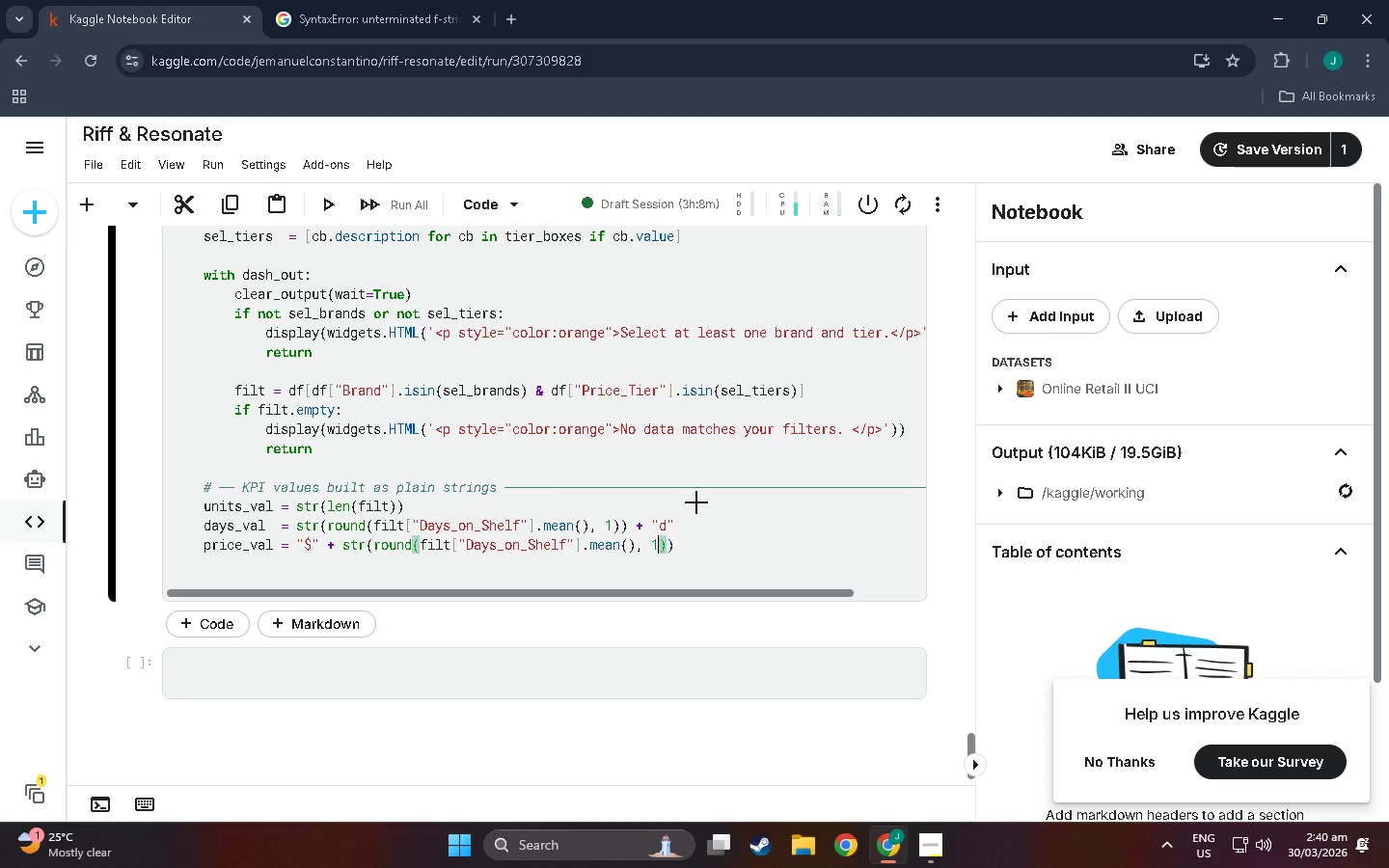 
hold_key(key=ShiftLeft, duration=0.39)
 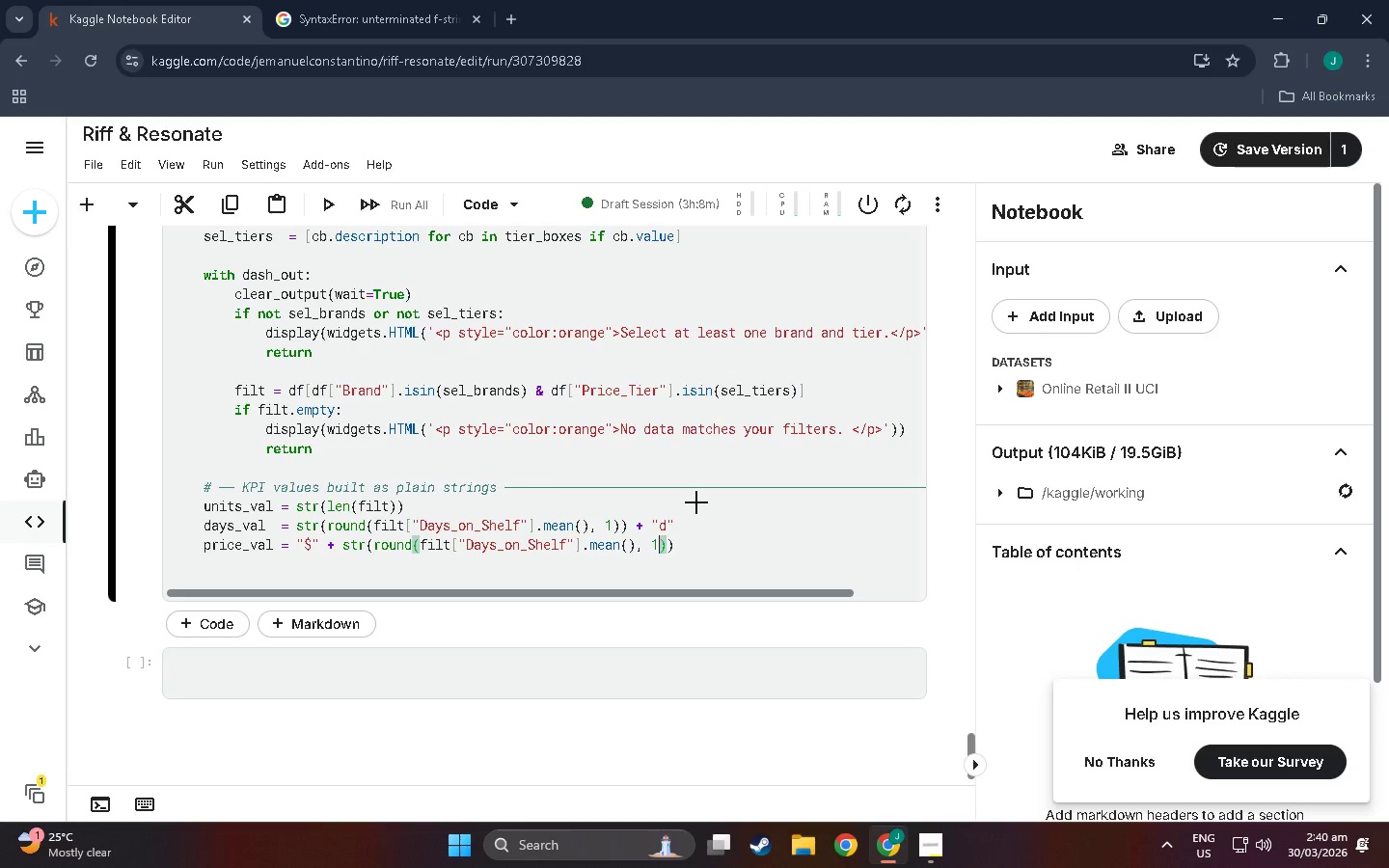 
key(ArrowRight)
 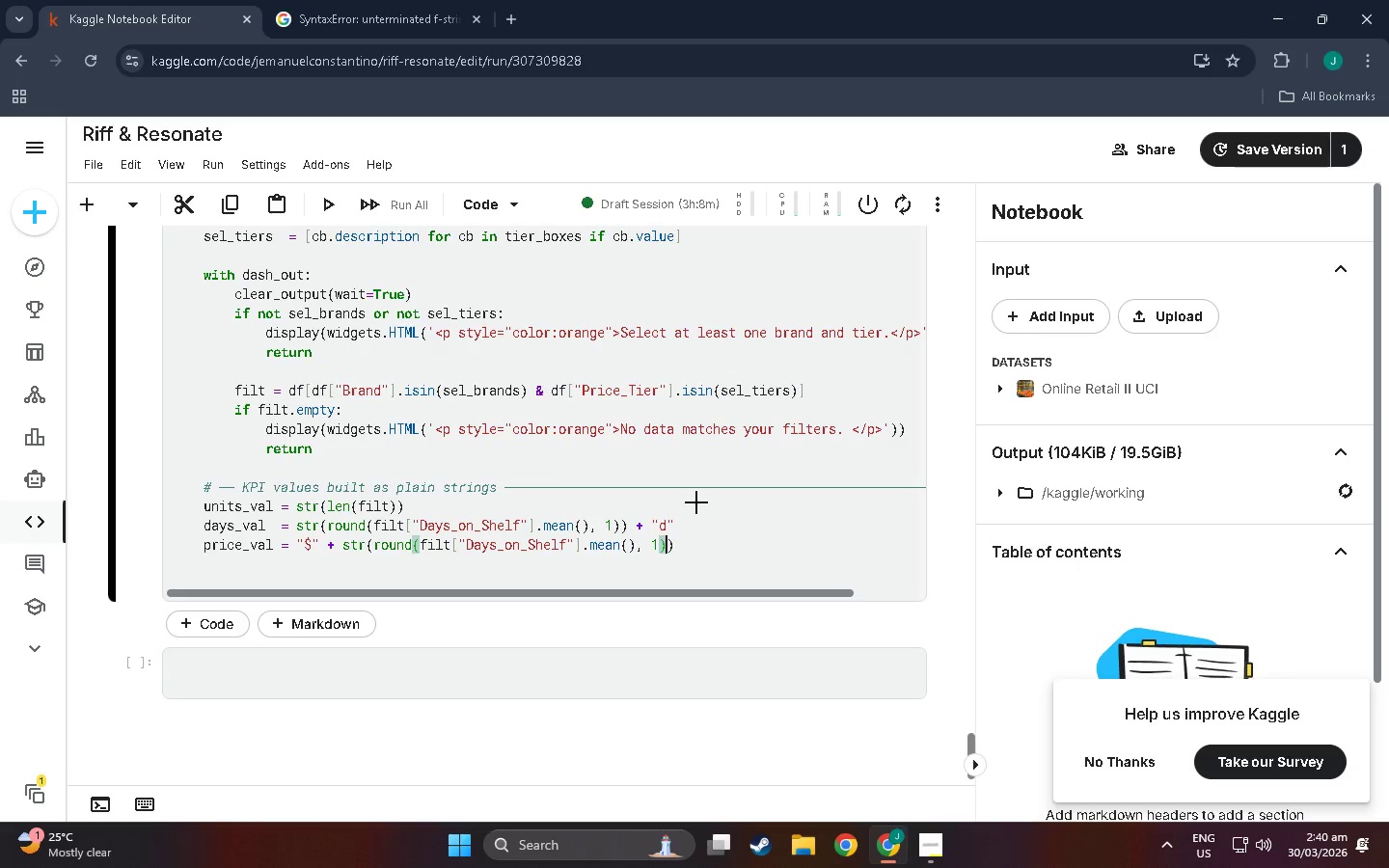 
key(ArrowRight)
 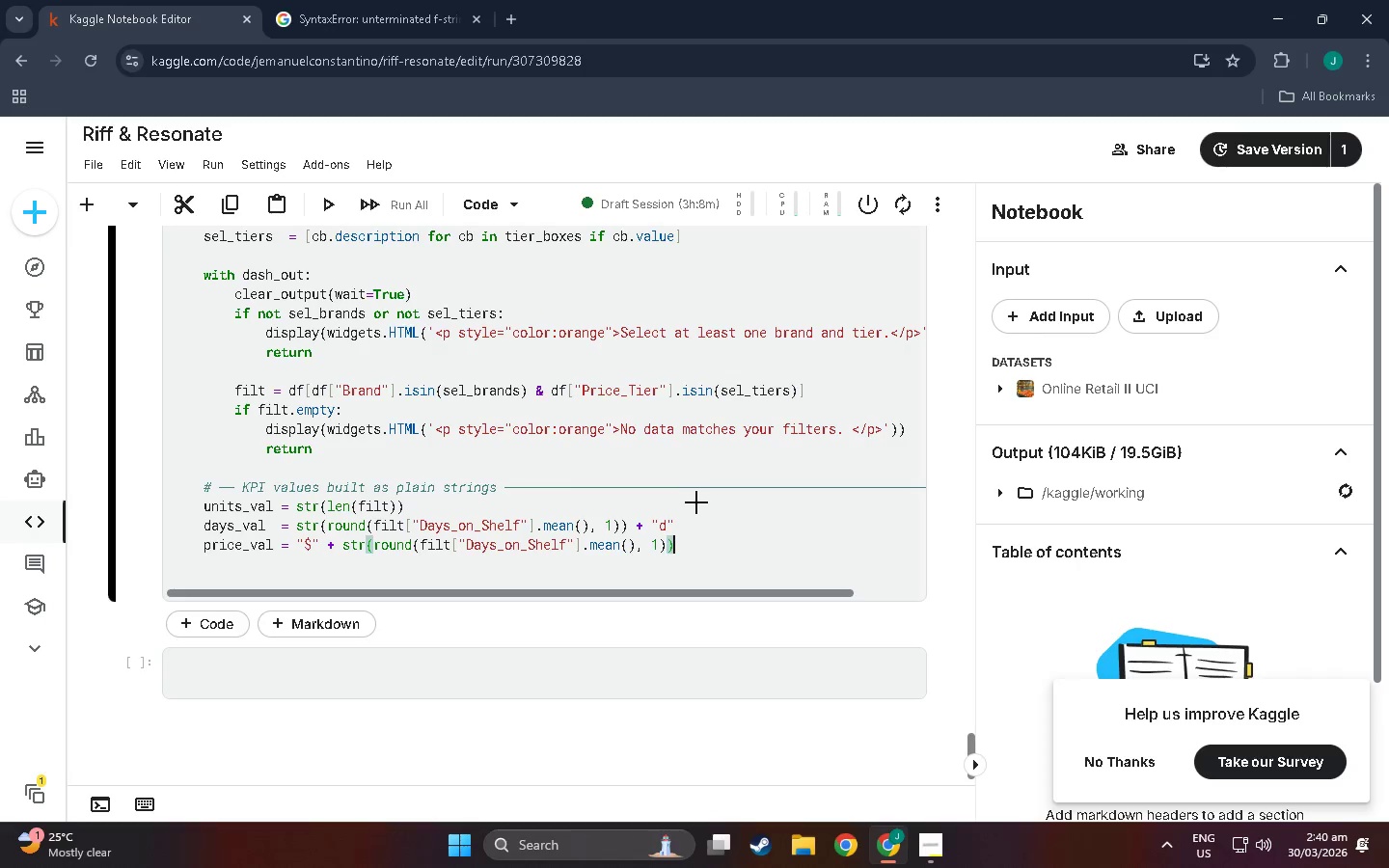 
key(Space)
 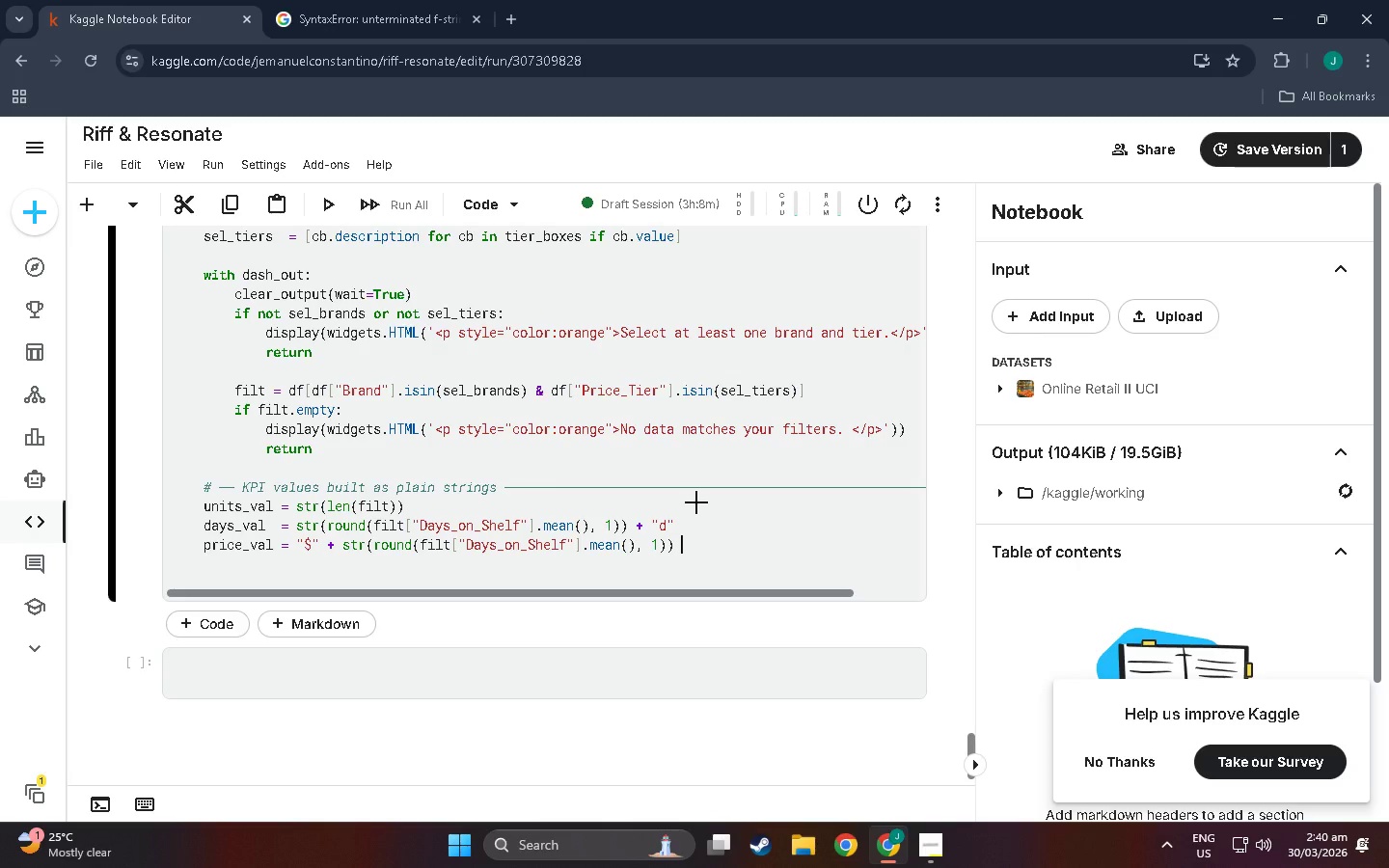 
key(Shift+ShiftLeft)
 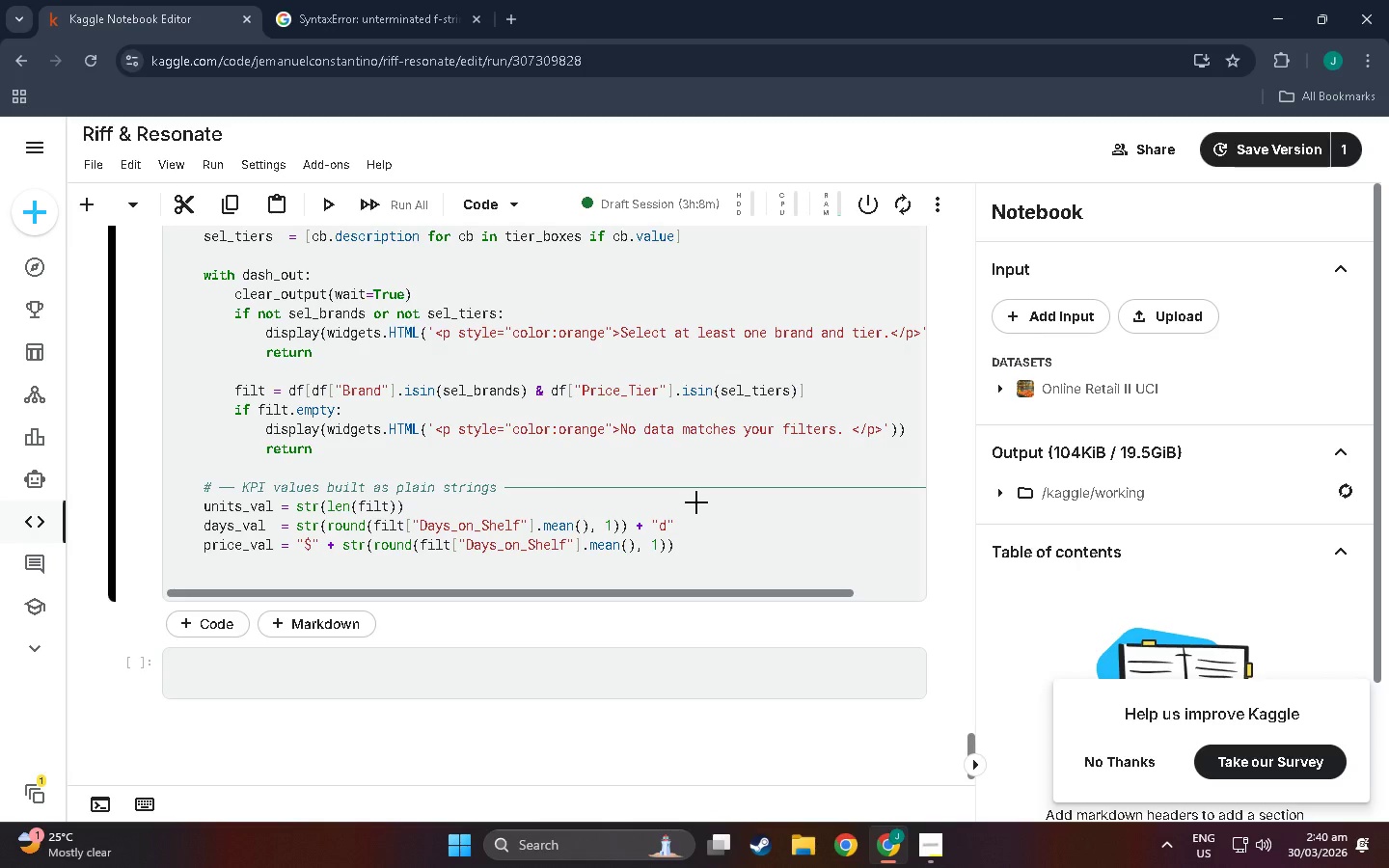 
key(Equal)
 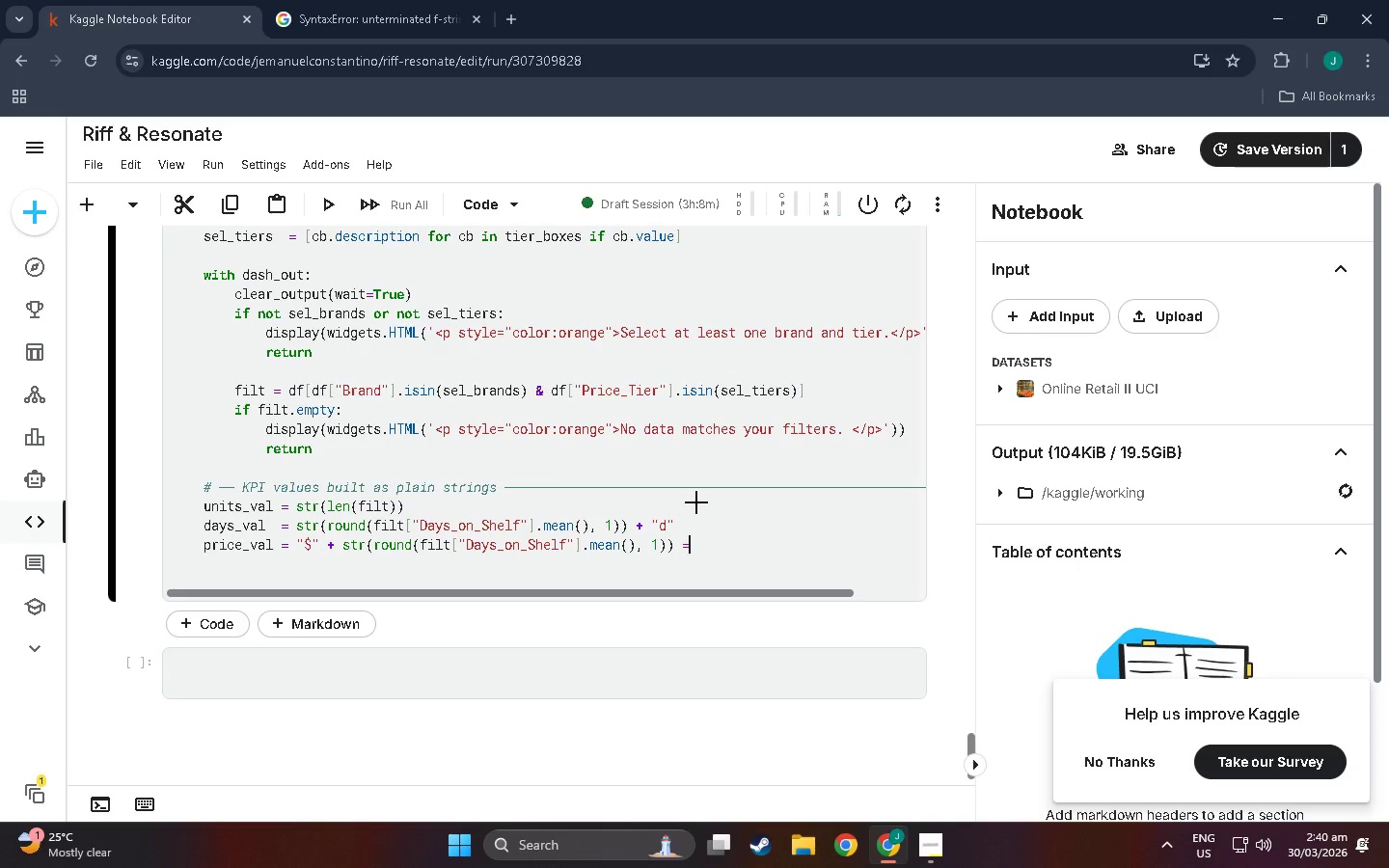 
key(Backspace)
 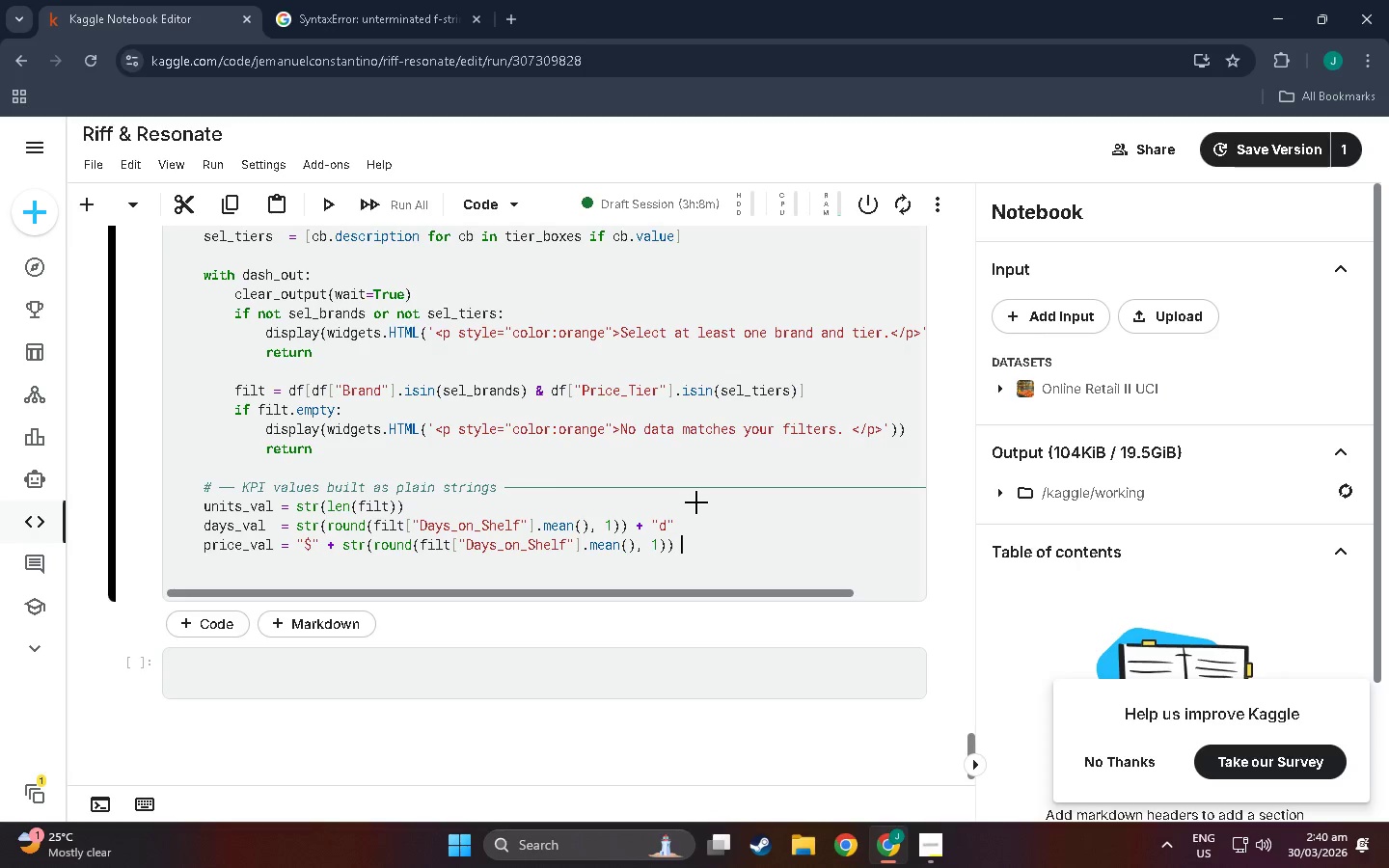 
key(Shift+Equal)
 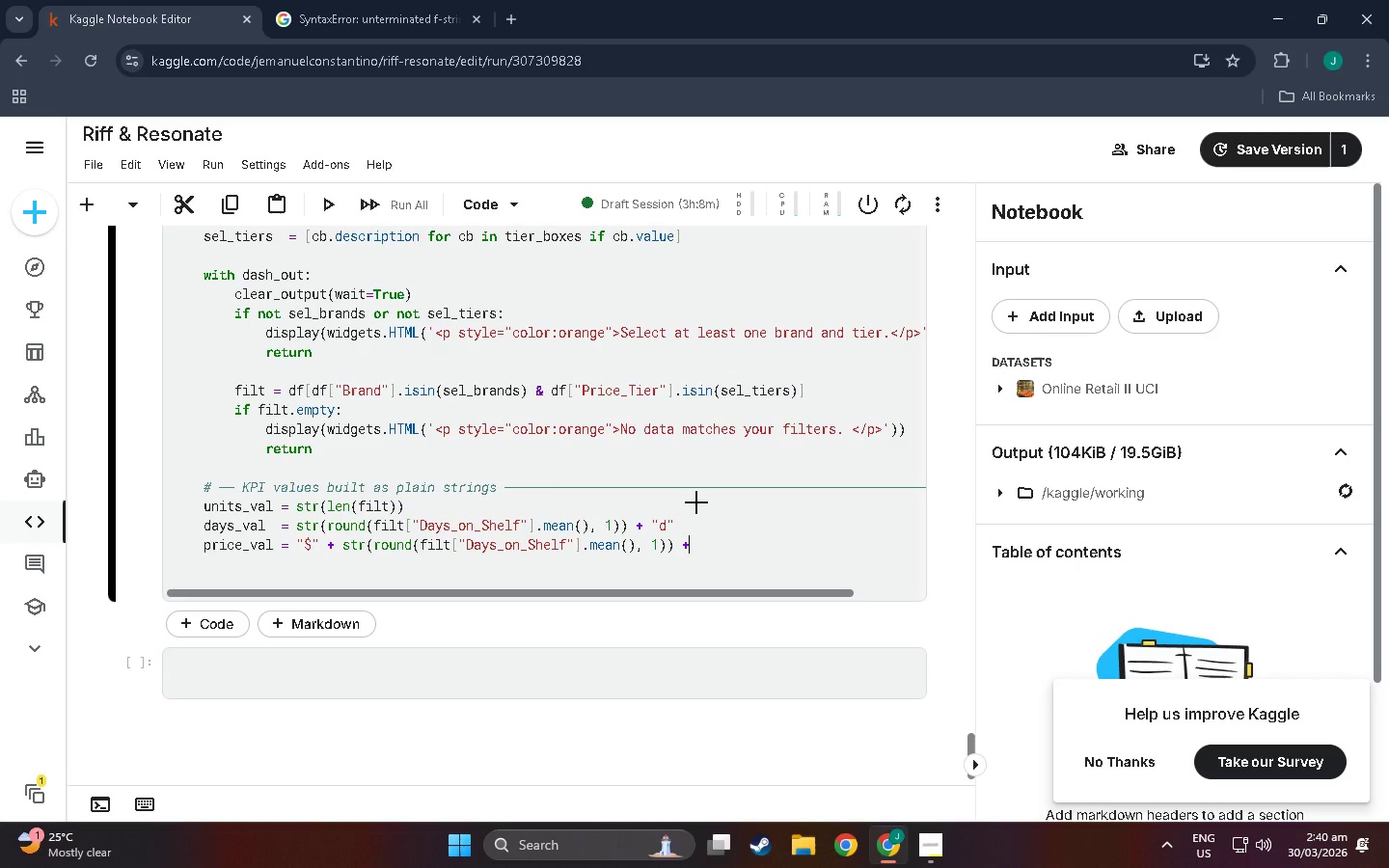 
key(Backspace)
key(Backspace)
key(Backspace)
key(Backspace)
key(Backspace)
key(Backspace)
key(Backspace)
key(Backspace)
key(Backspace)
key(Backspace)
key(Backspace)
type(Price"].mean())))
 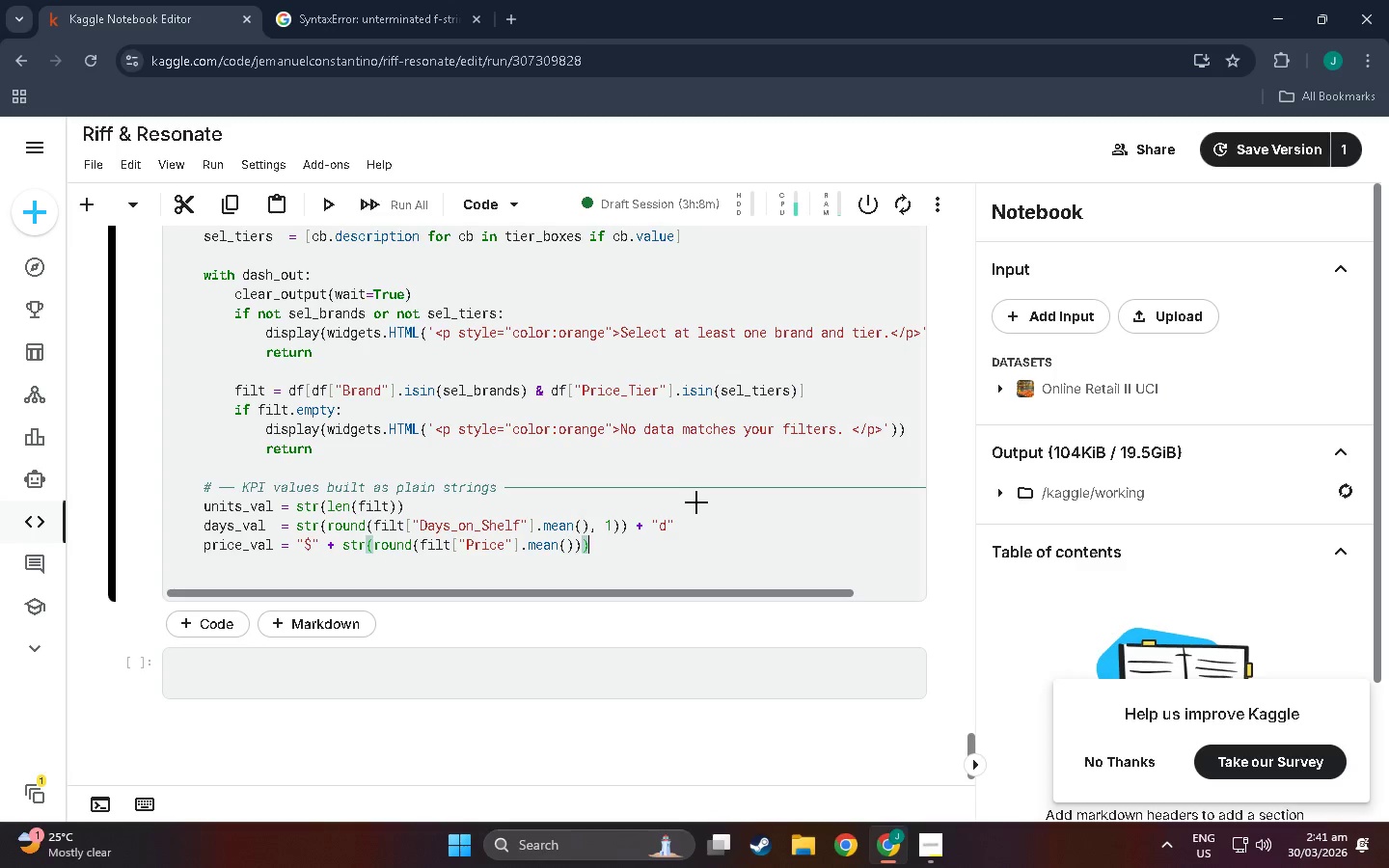 
key(Enter)
 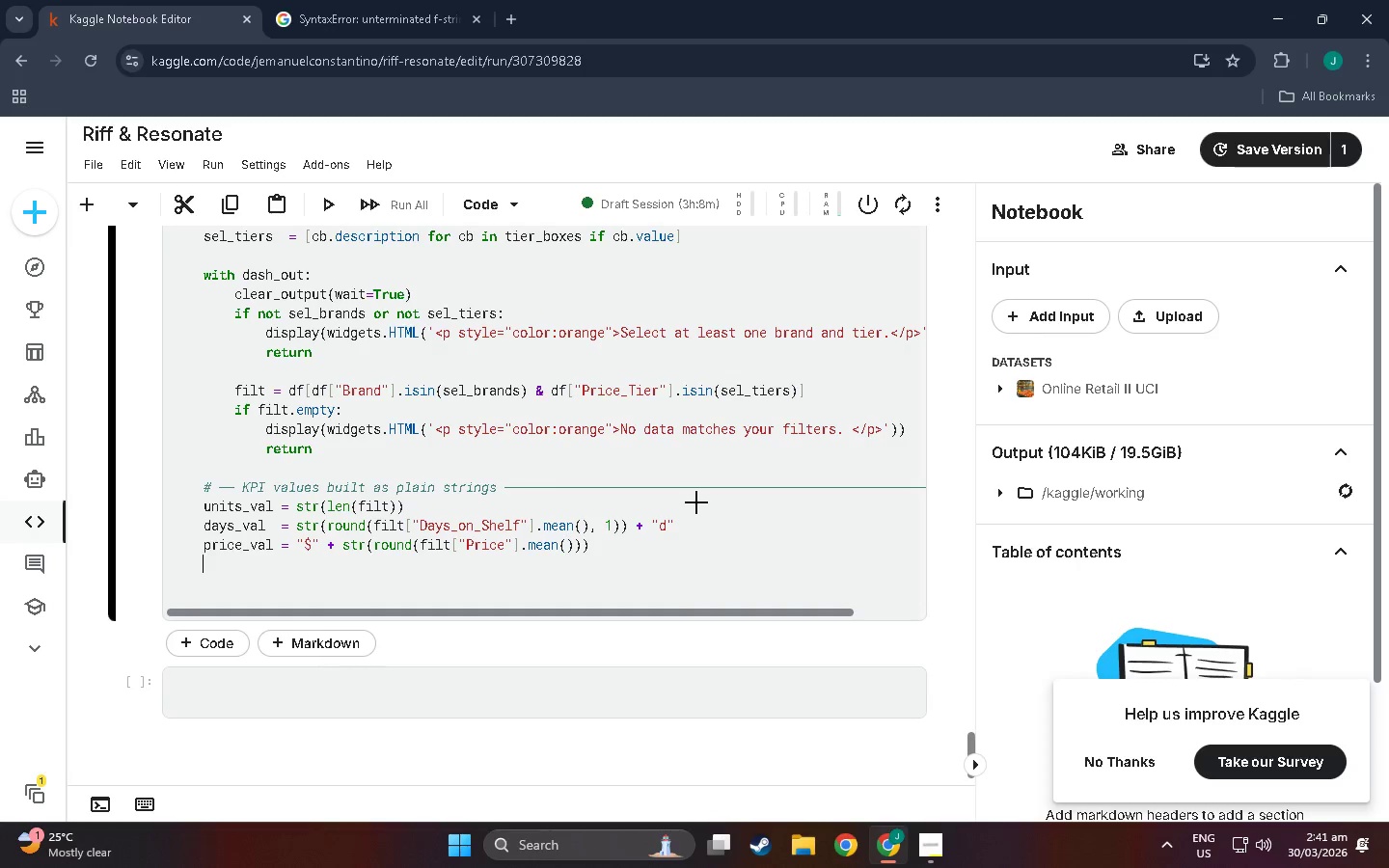 
type(top_brands)
key(Backspace)
type( = filt["Brand)
 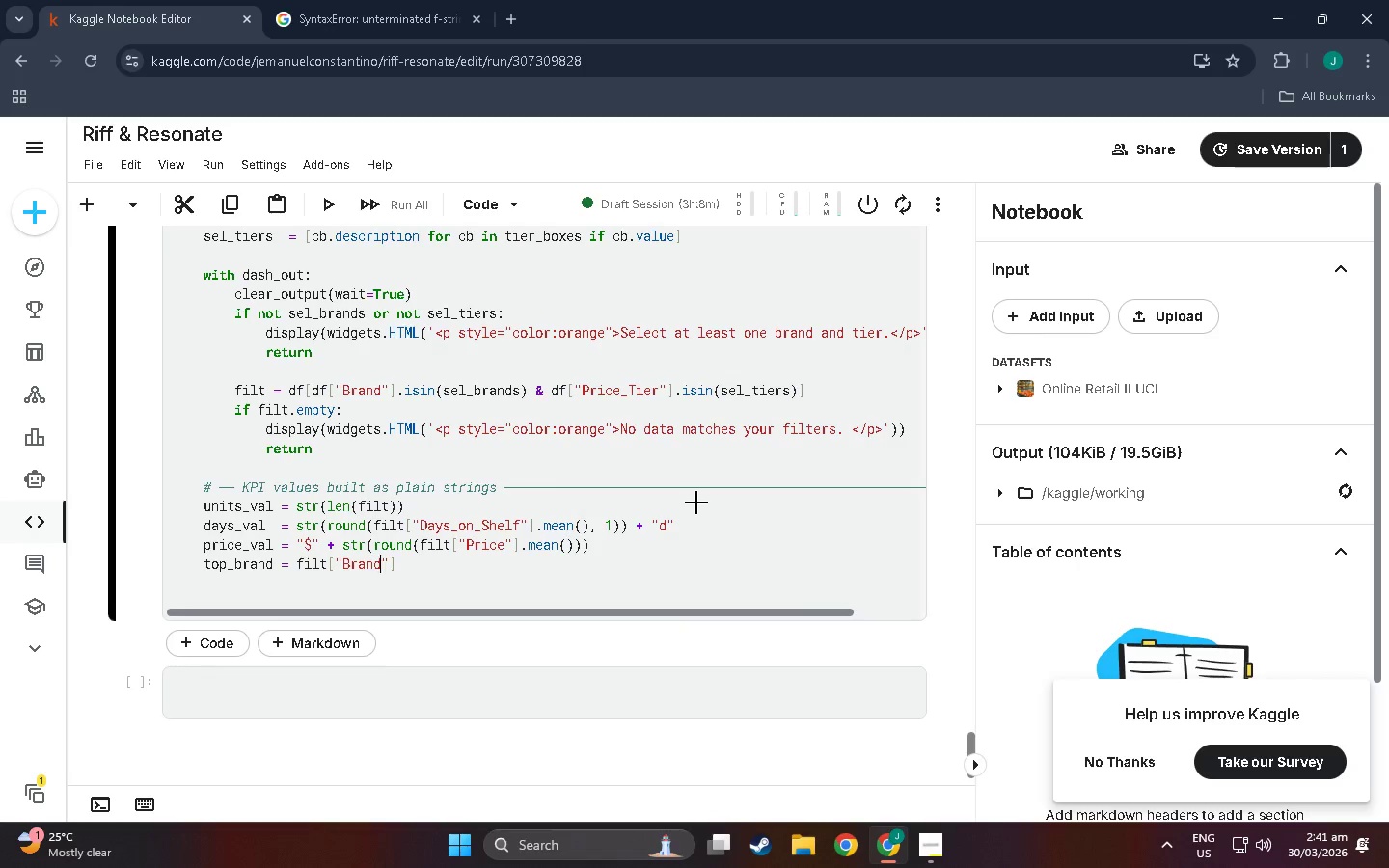 
wait(6.34)
 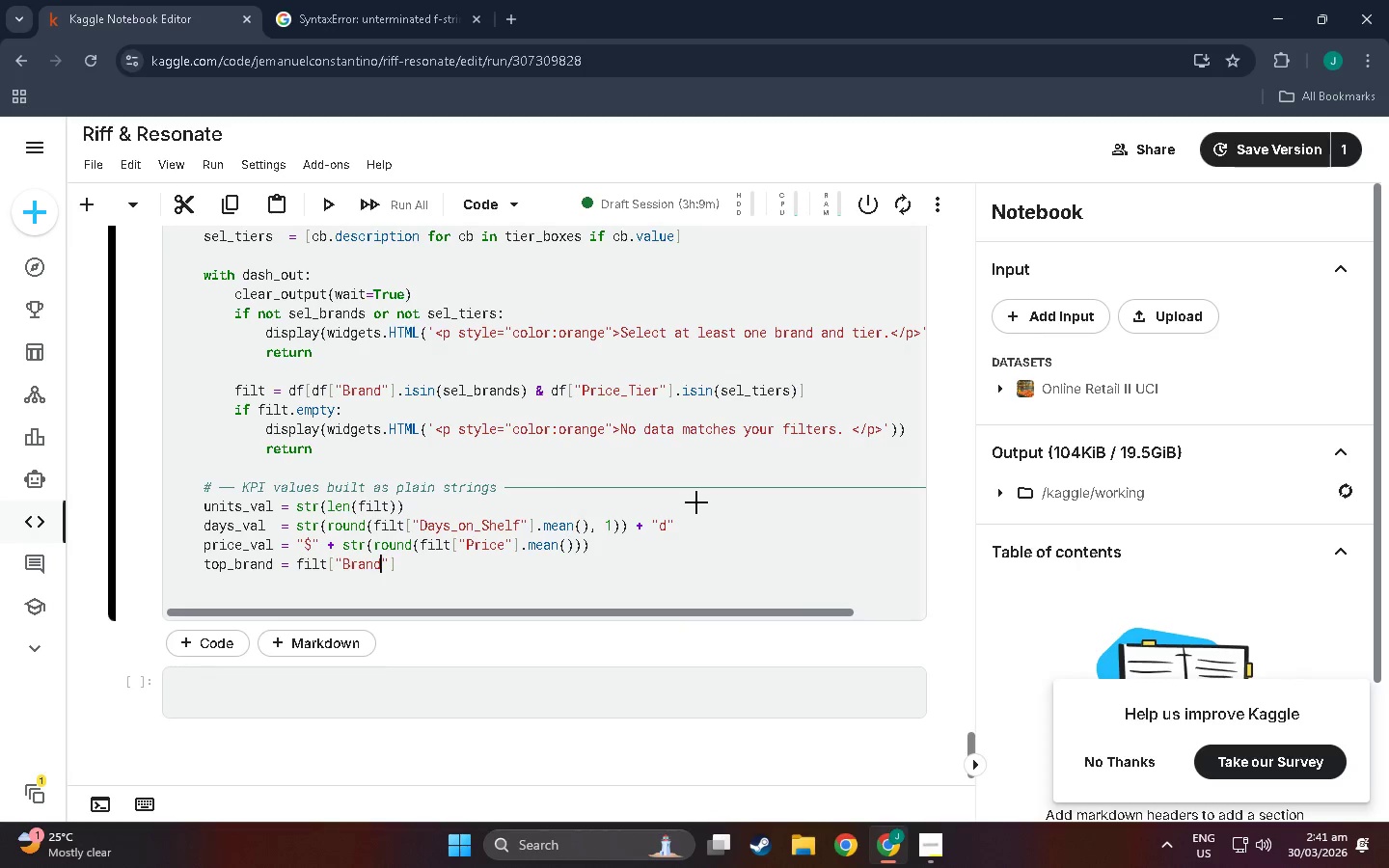 
key(ArrowRight)
 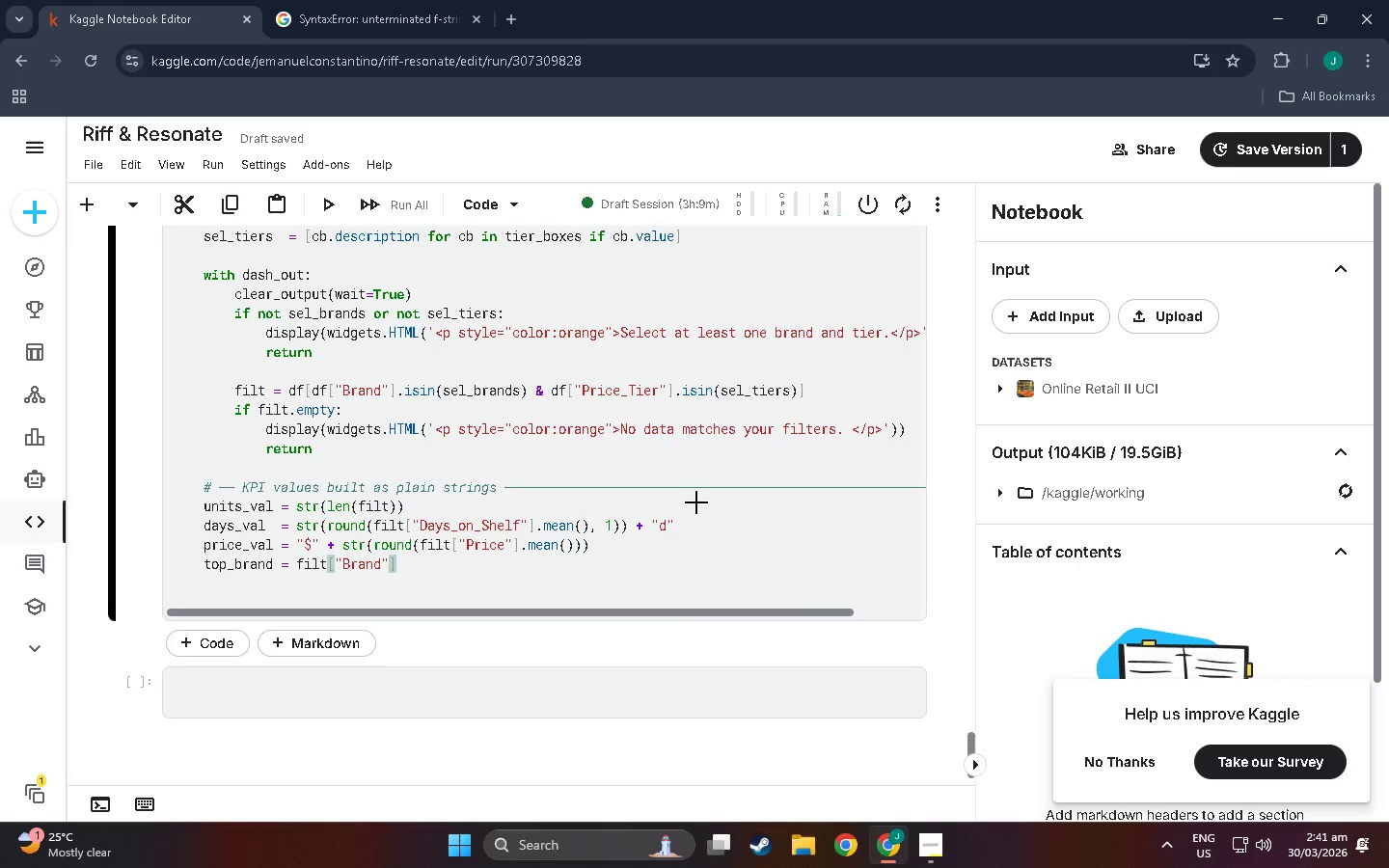 
key(ArrowRight)
 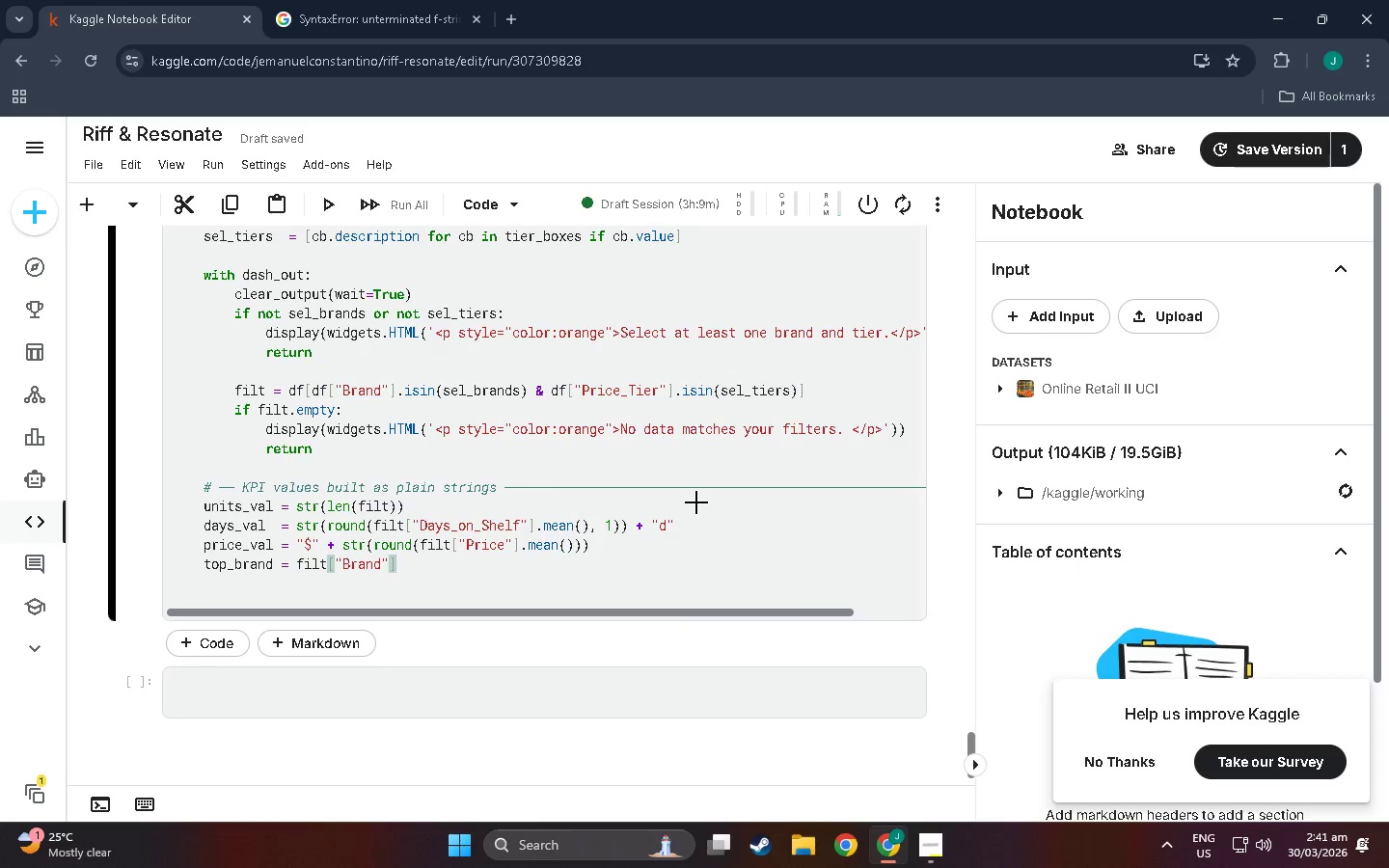 
type(.valu)
key(Backspace)
type(iue)
key(Backspace)
key(Backspace)
type(e_v)
key(Backspace)
type(counts().index[0)
 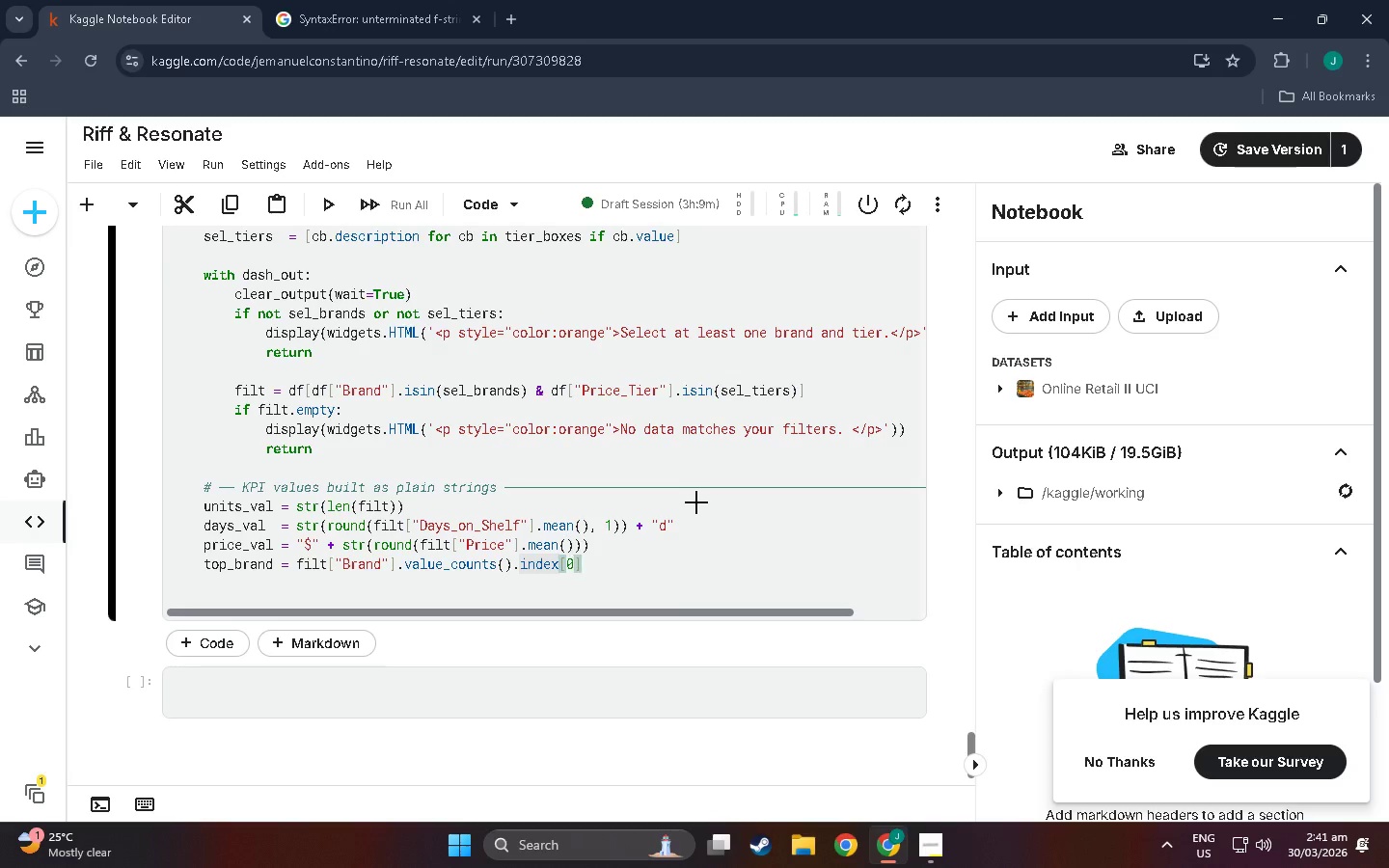 
key(ArrowRight)
 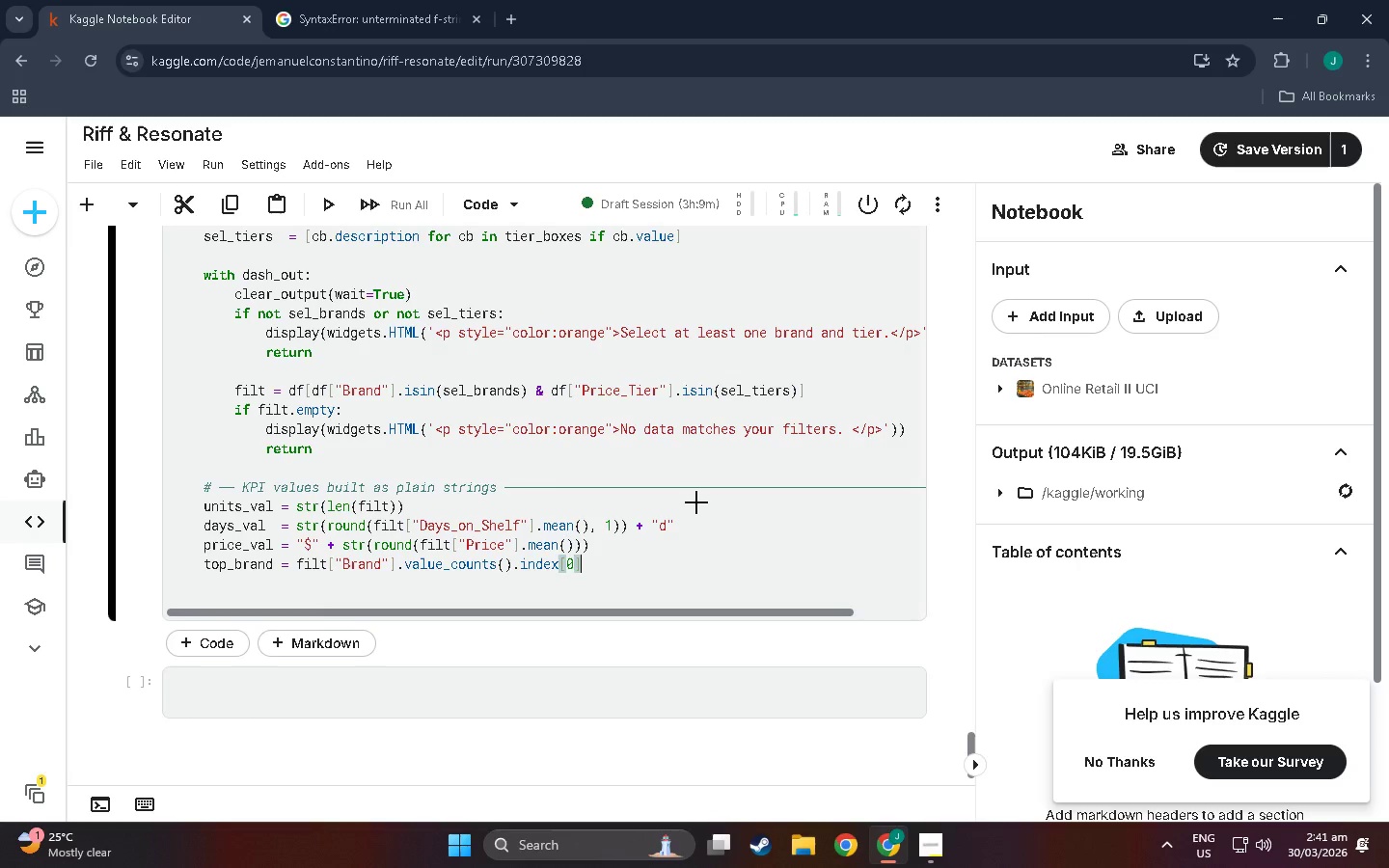 
key(Enter)
 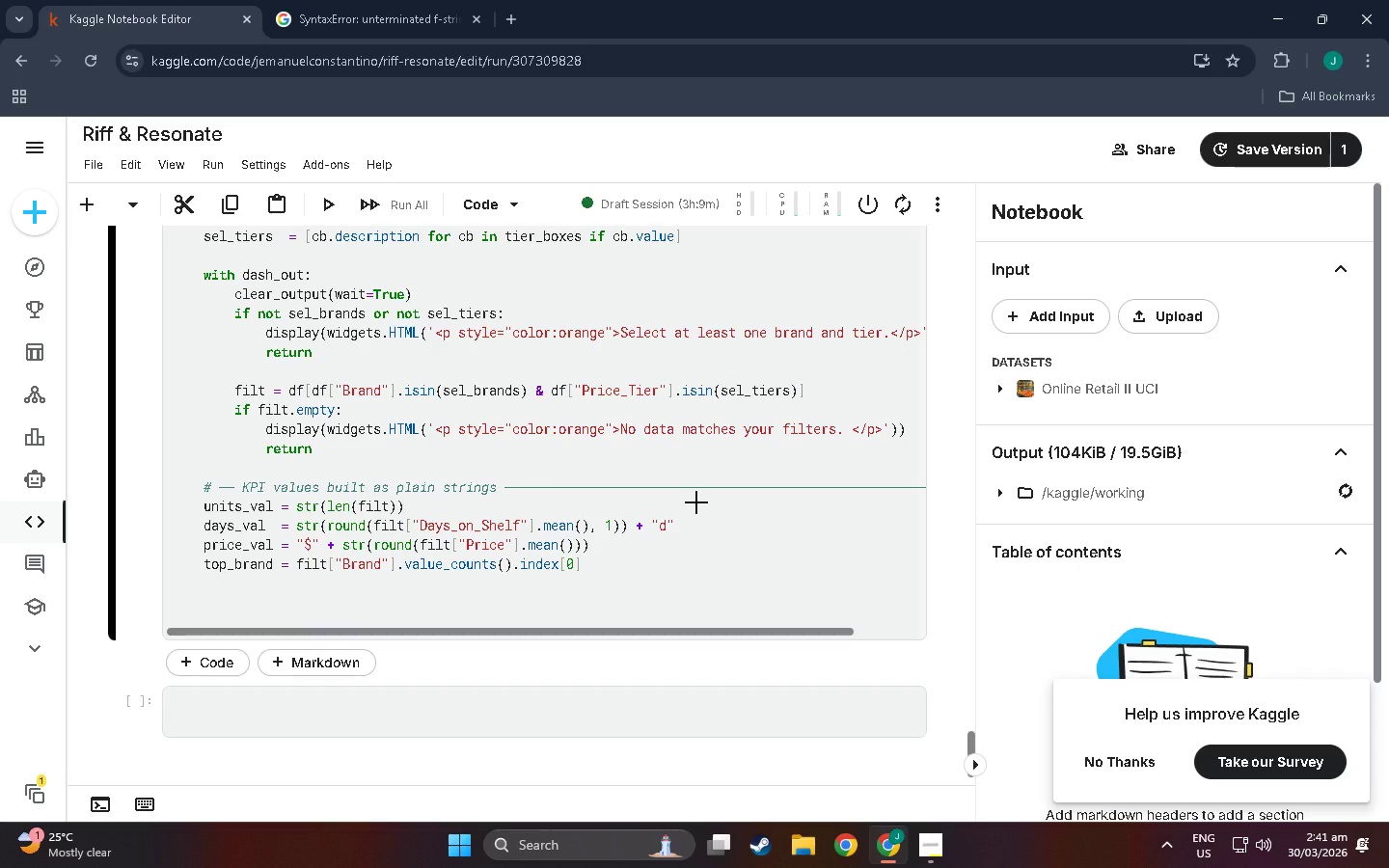 
type(top_cat =)
key(Backspace)
type(  = filt["Instrument_Type)
 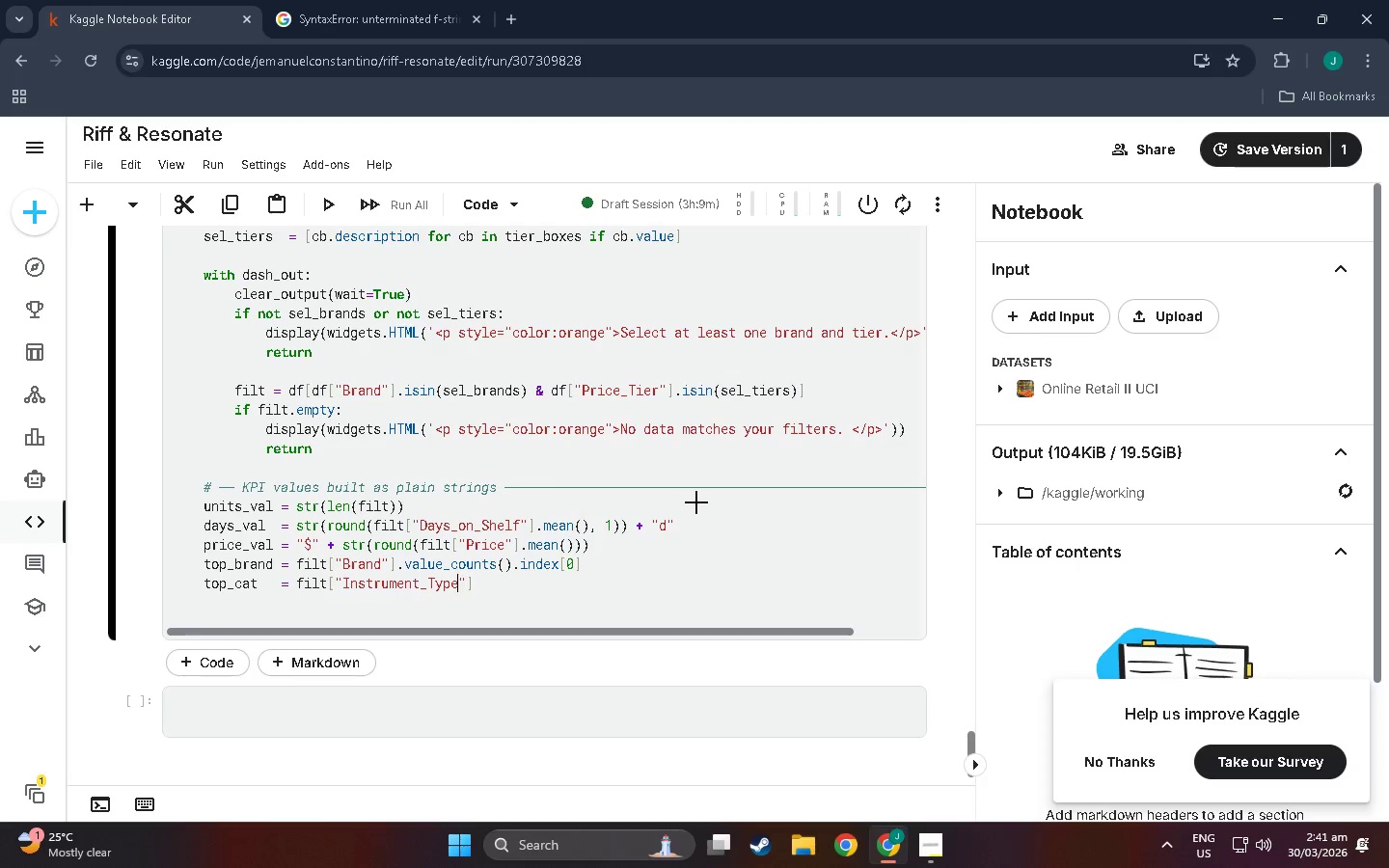 
key(ArrowRight)
 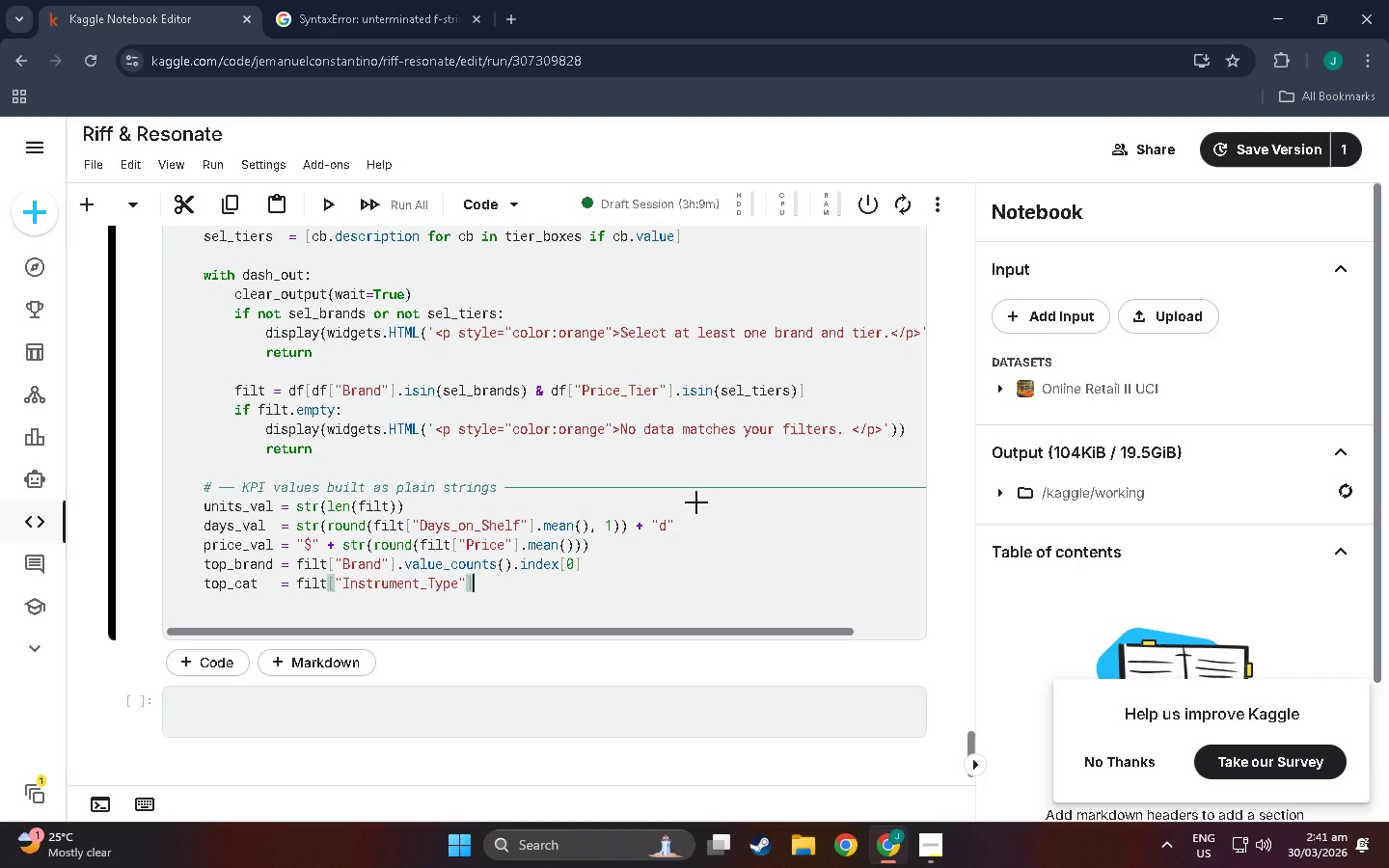 
key(ArrowRight)
 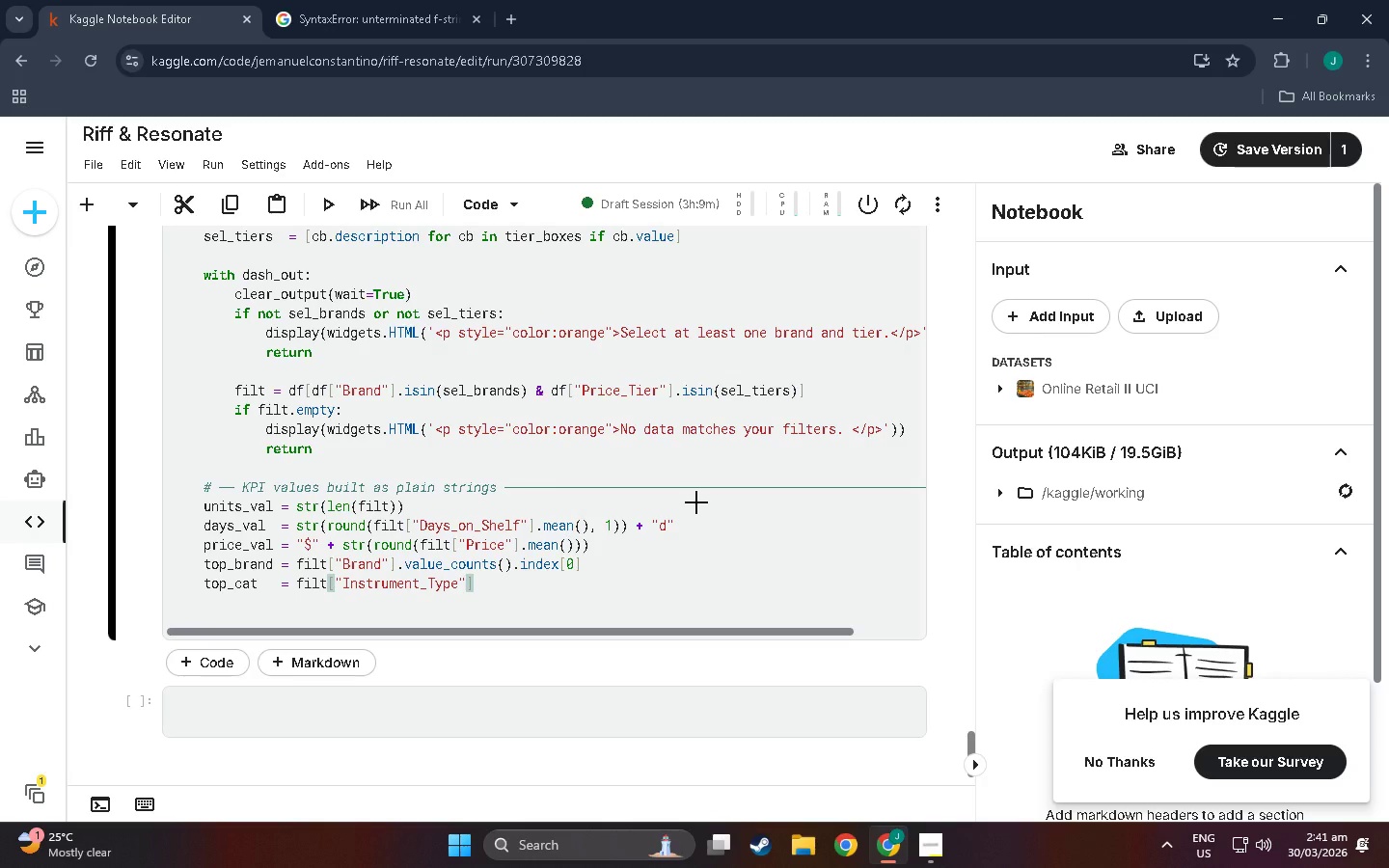 
type(.value_counts().index[0)
 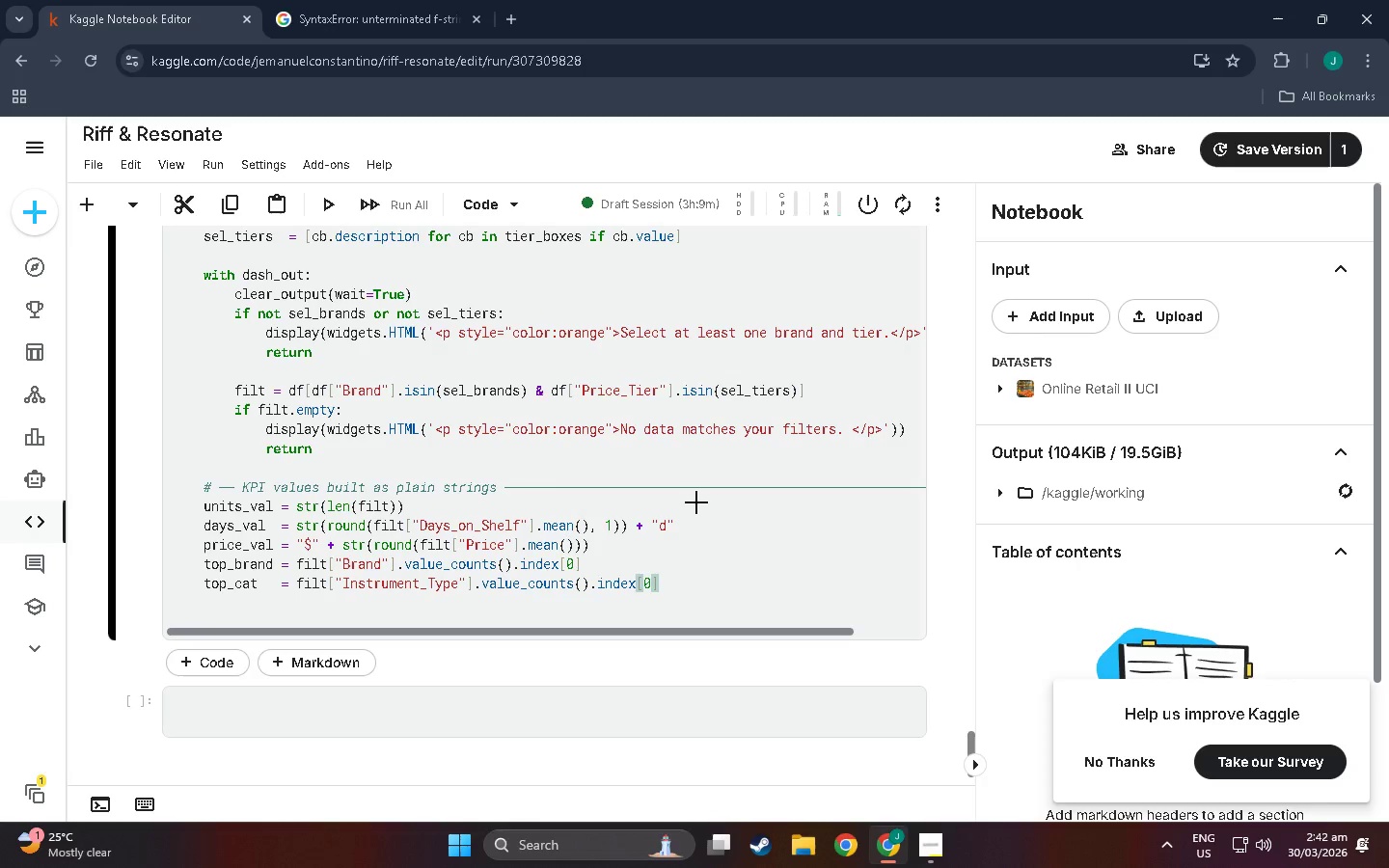 
key(ArrowRight)
 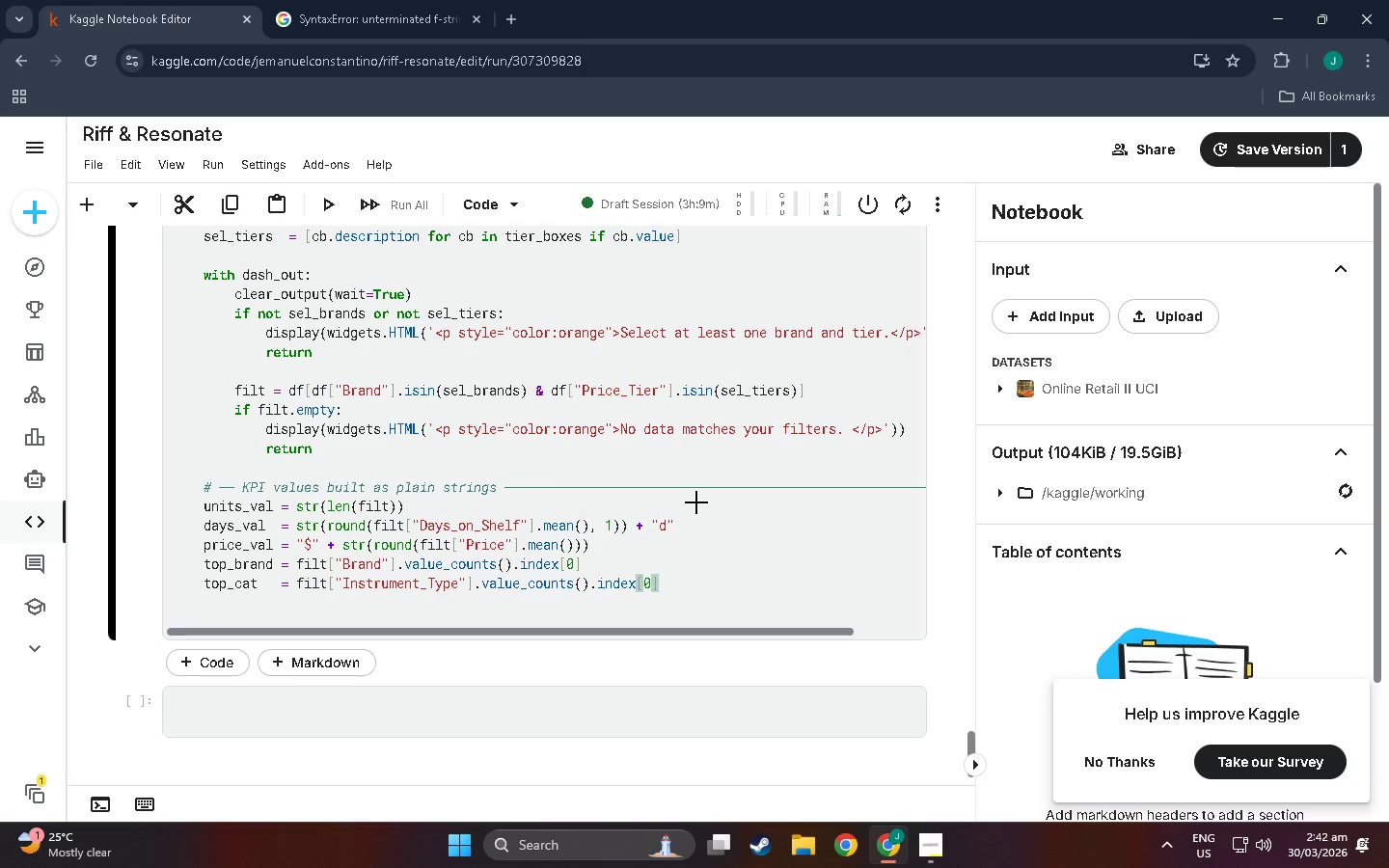 
type(.split()
 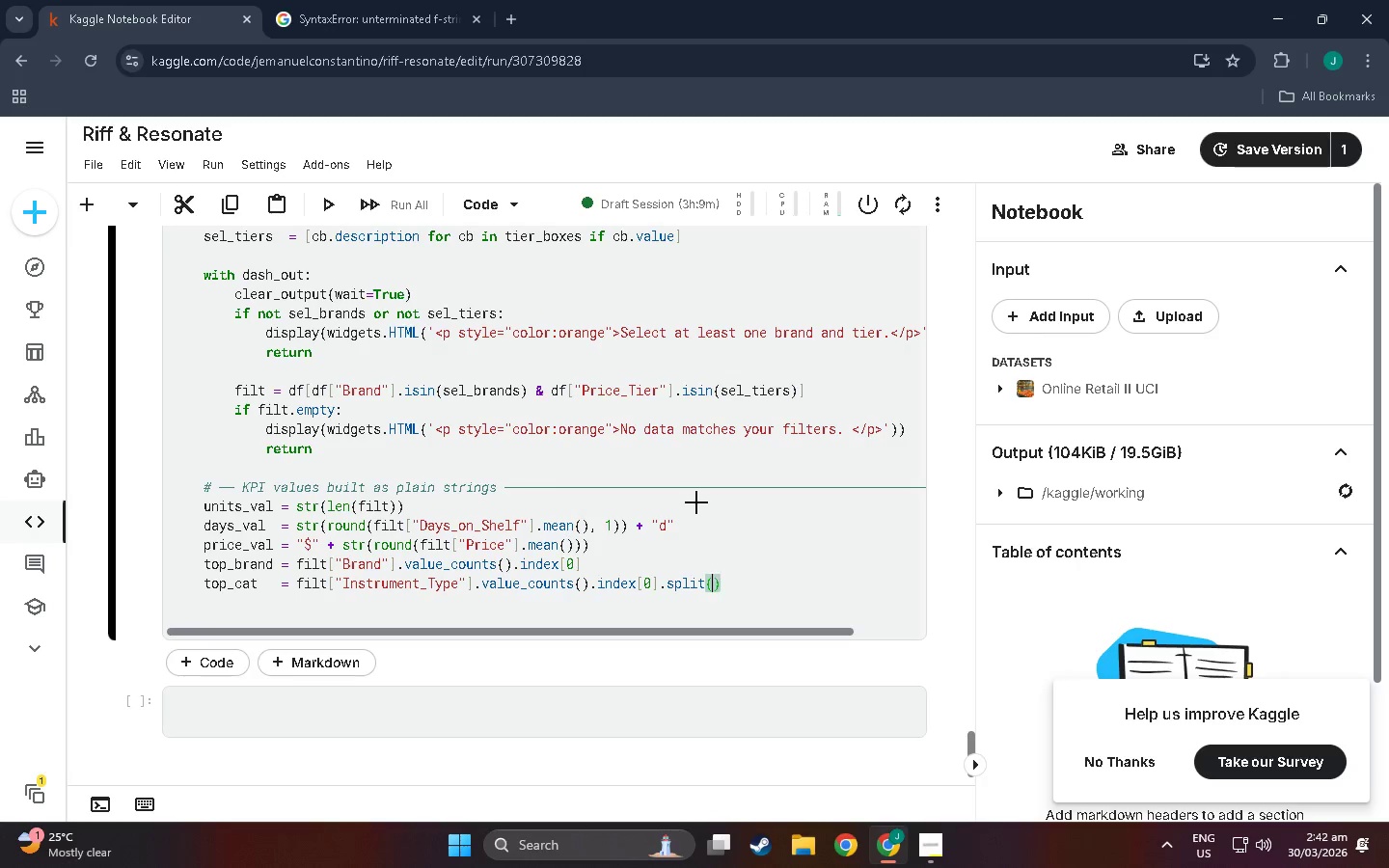 
key(ArrowRight)
 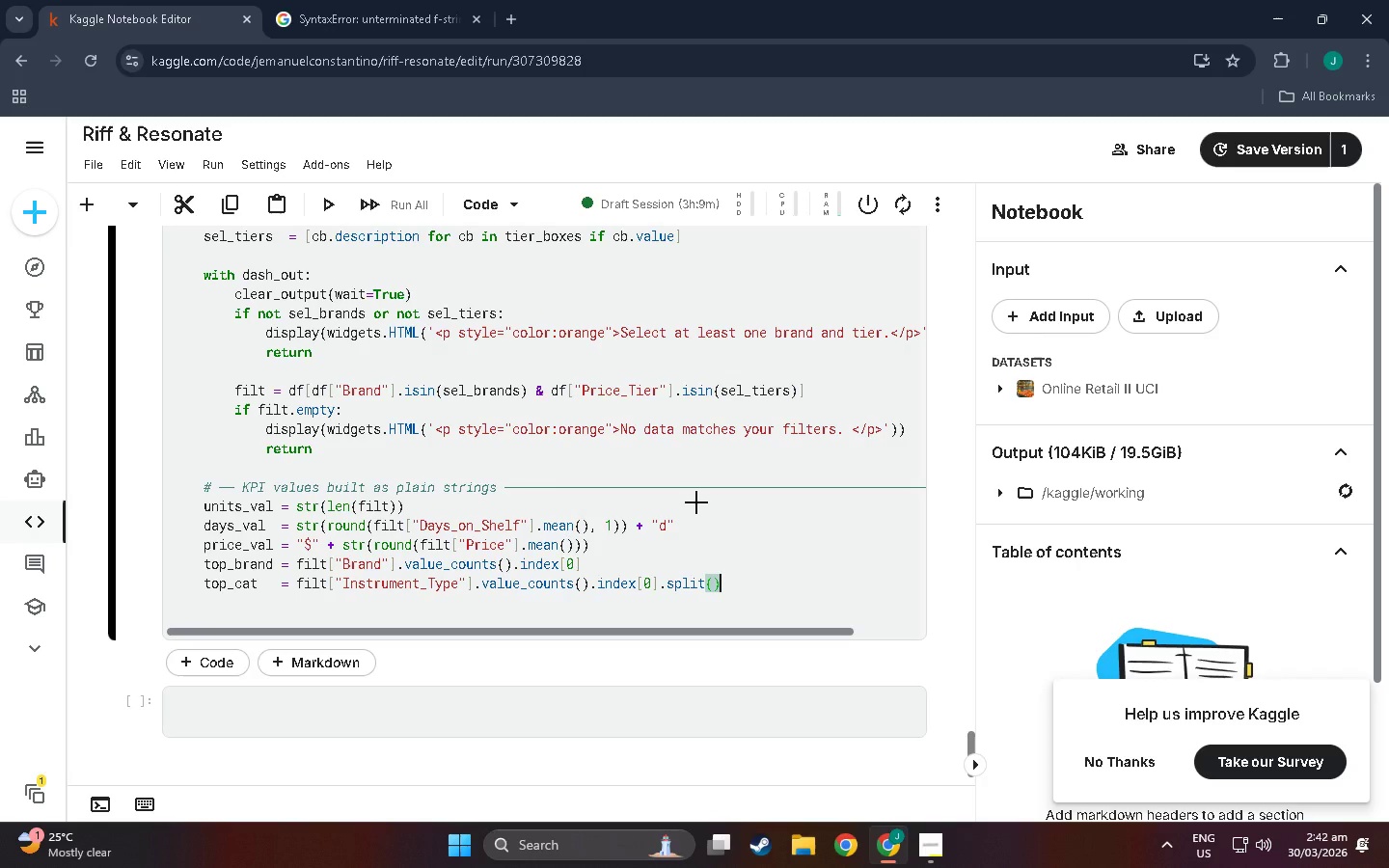 
key(Shift+ShiftLeft)
 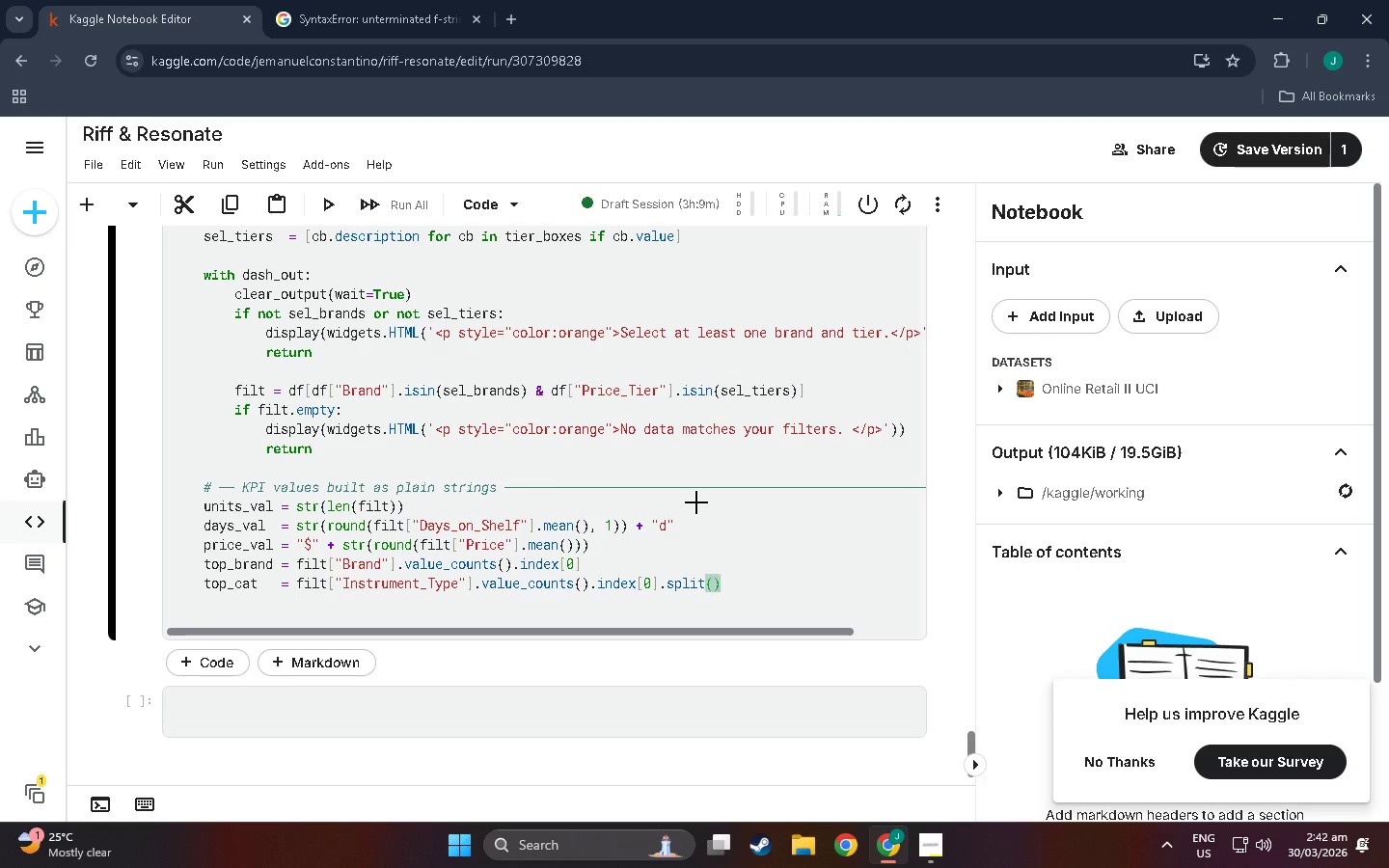 
key(BracketLeft)
 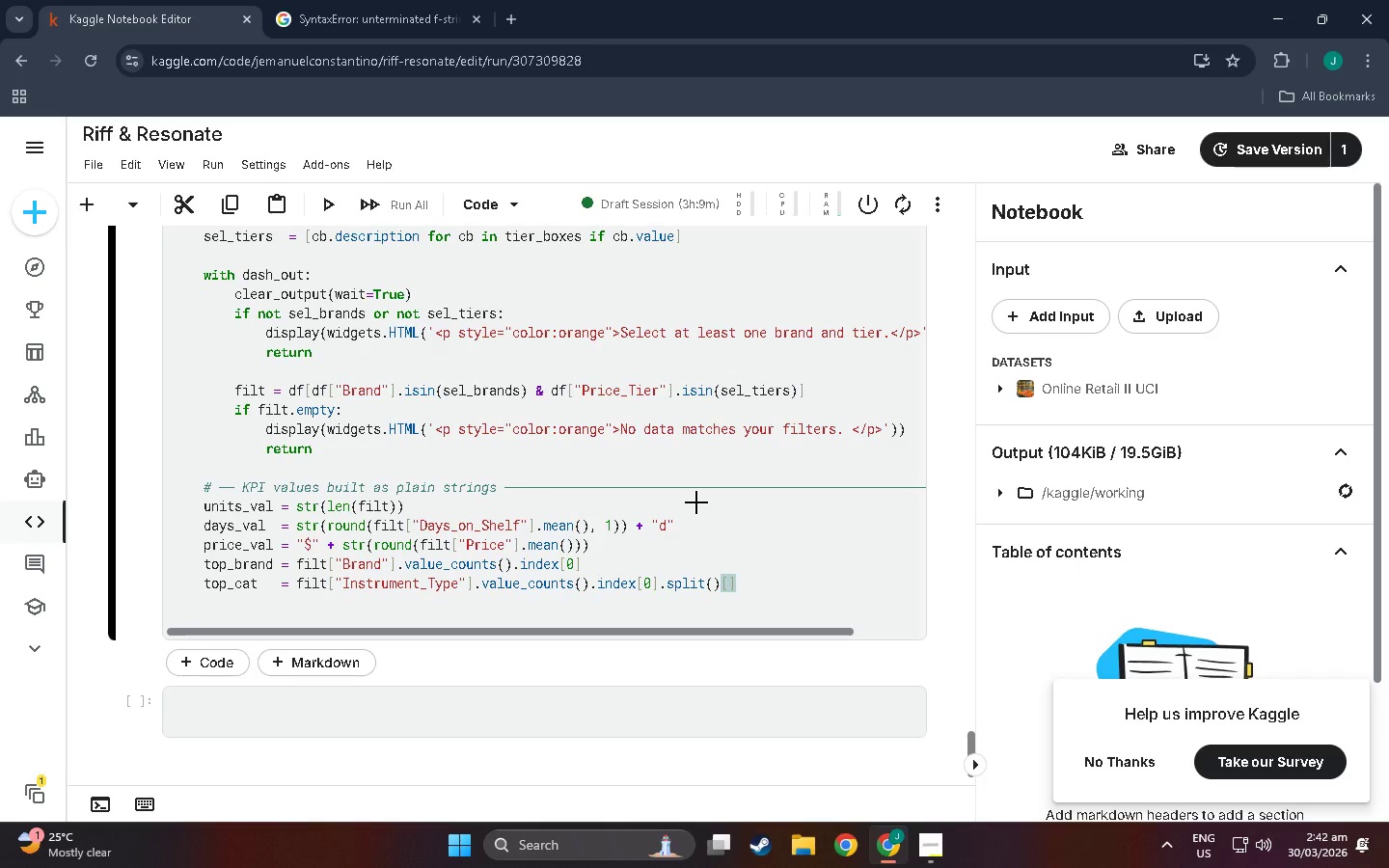 
key(0)
 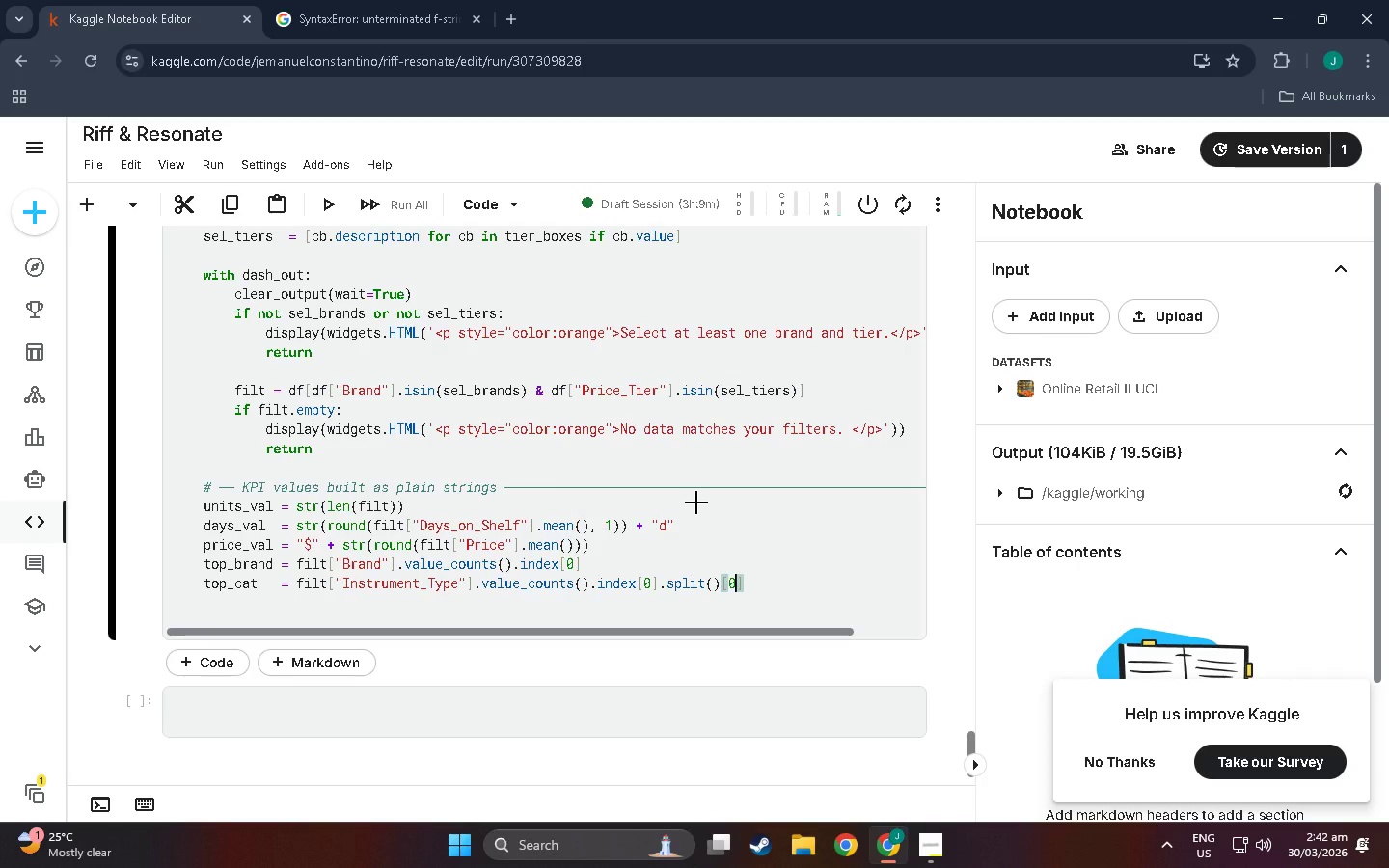 
key(ArrowRight)
 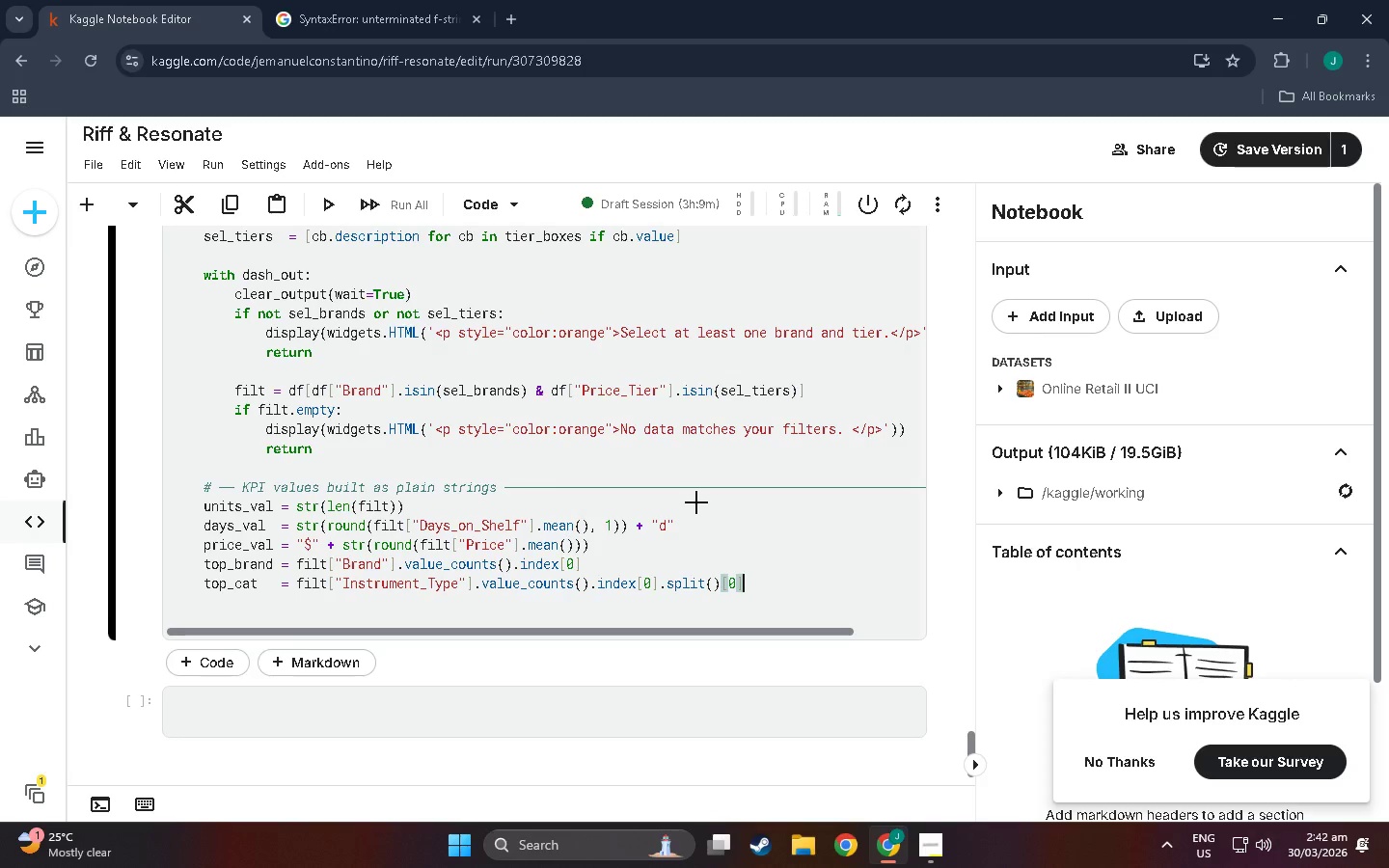 
key(Enter)
 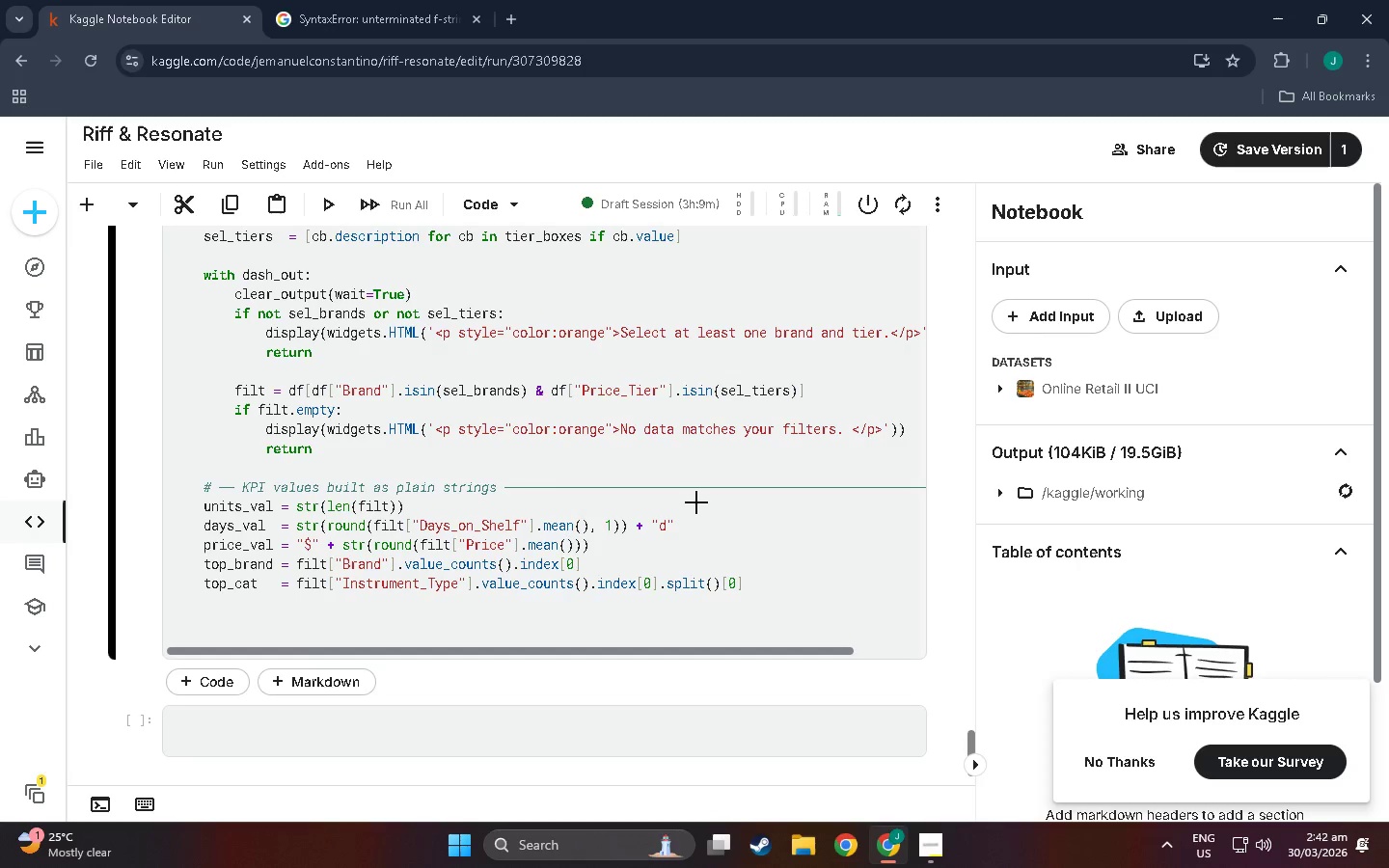 
key(Enter)
 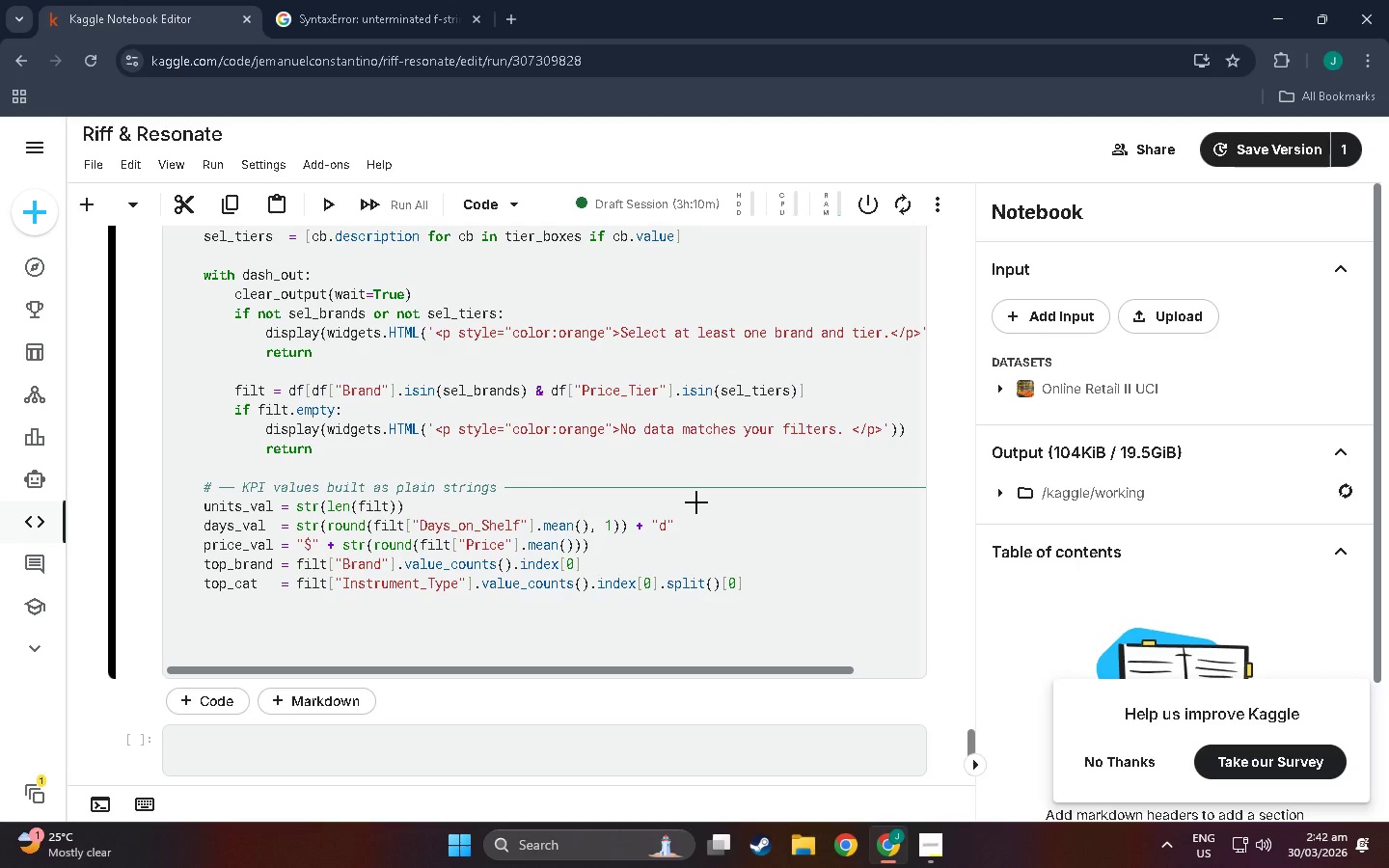 
key(Tab)
type(kpis=)
key(Backspace)
type( = [)
 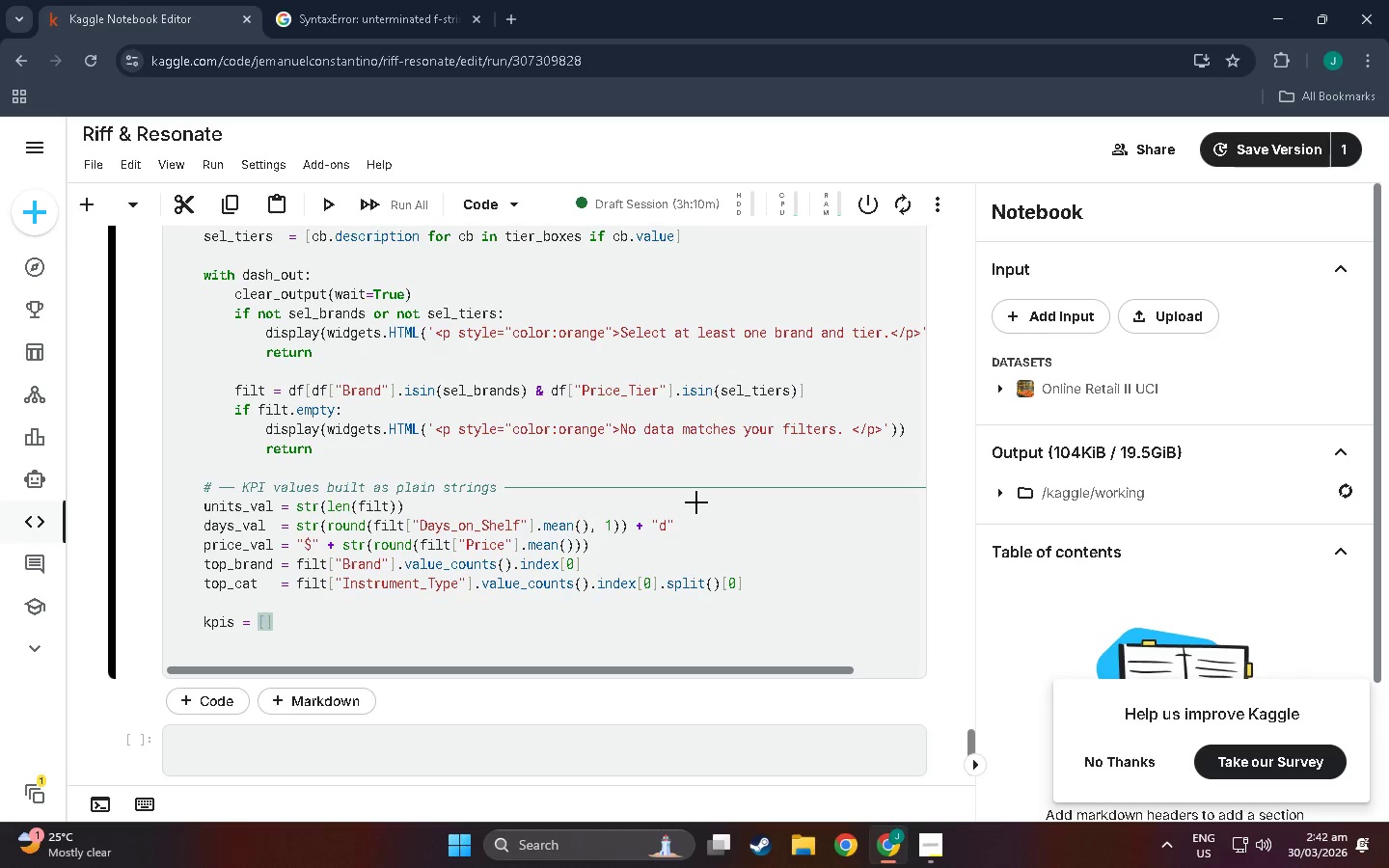 
key(Enter)
 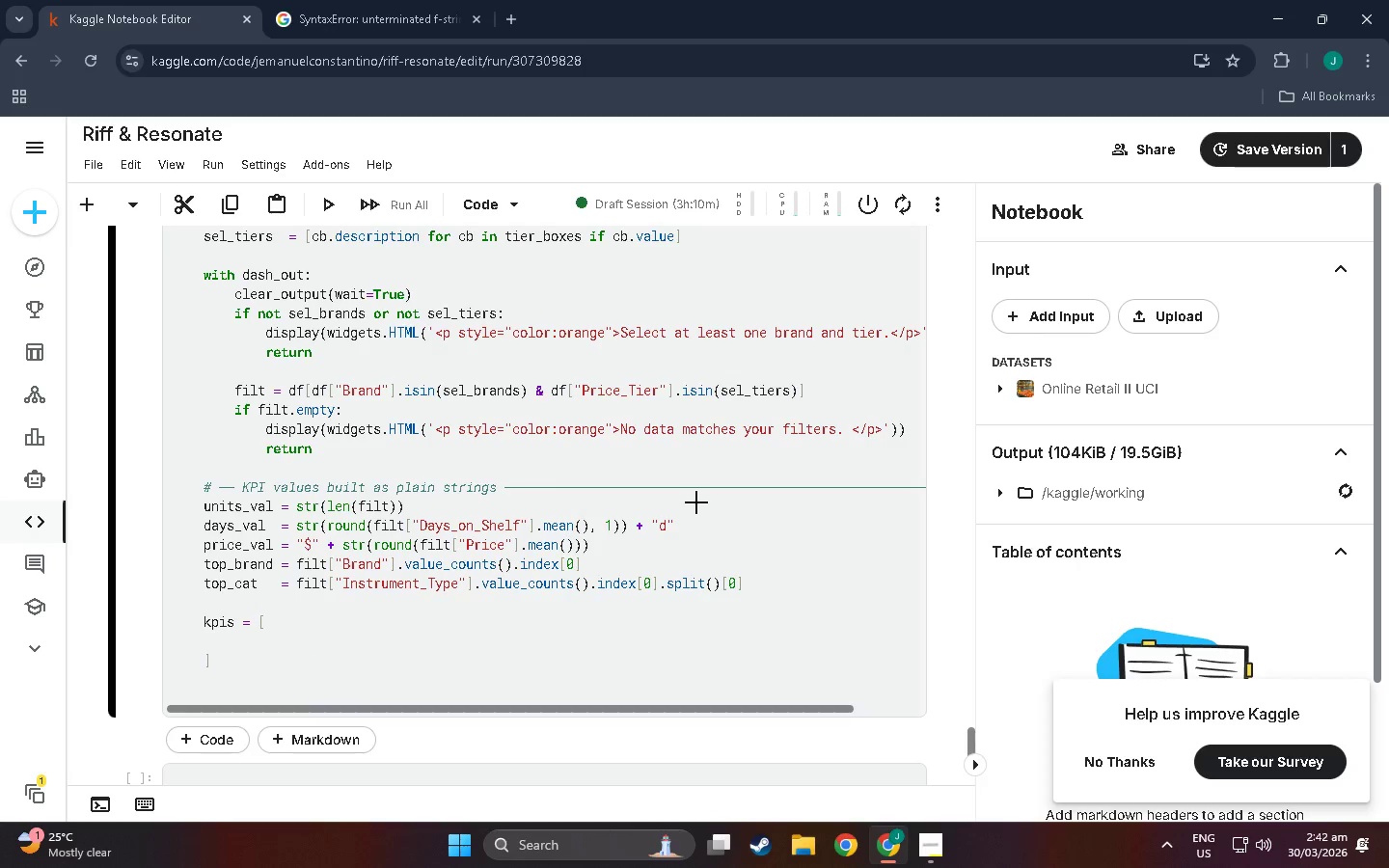 
type(kpi_card(i)
key(Backspace)
type(units_val, "UNITS SOLD)
 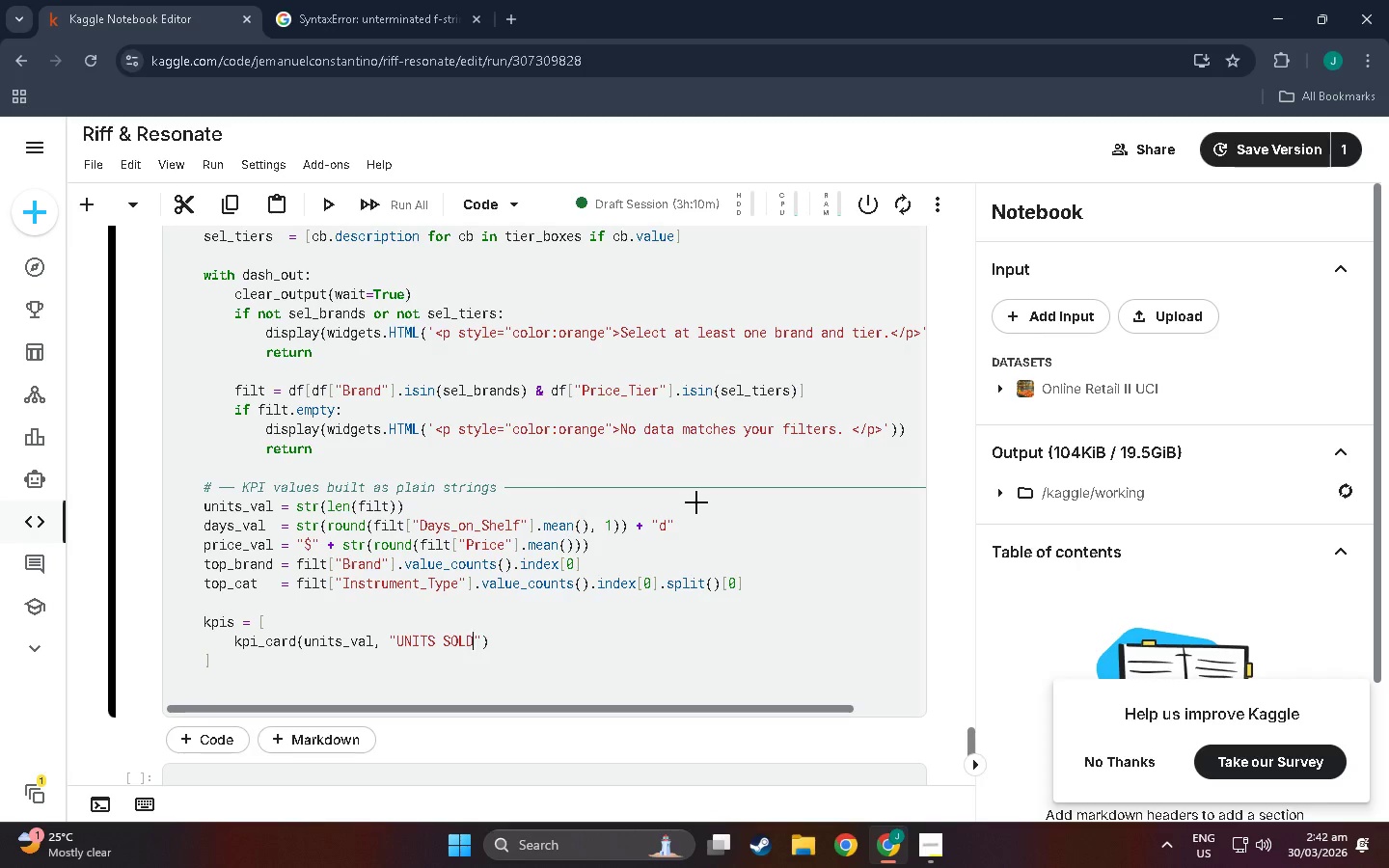 
key(ArrowRight)
 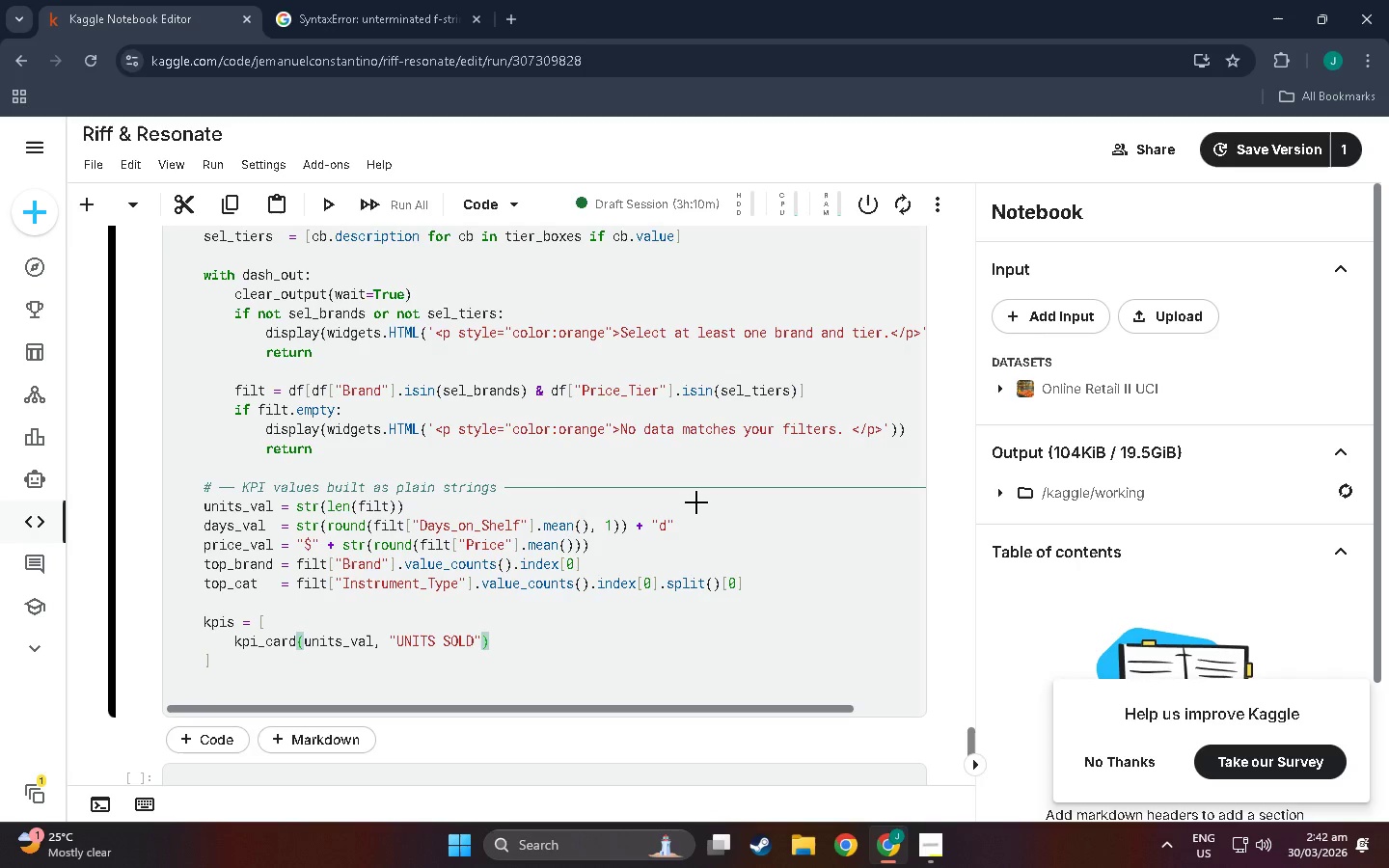 
type(, ACCENT)
 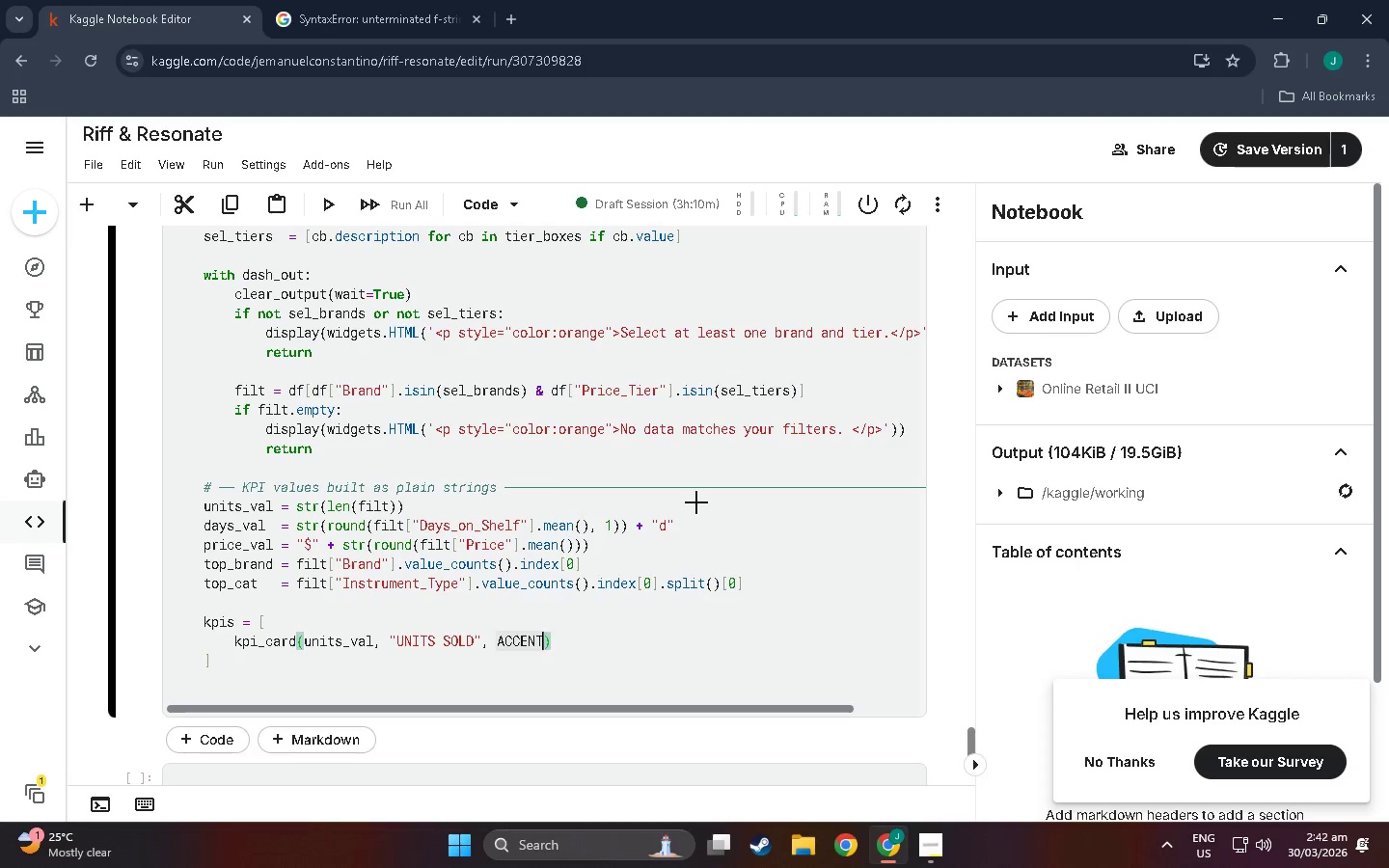 
key(ArrowRight)
 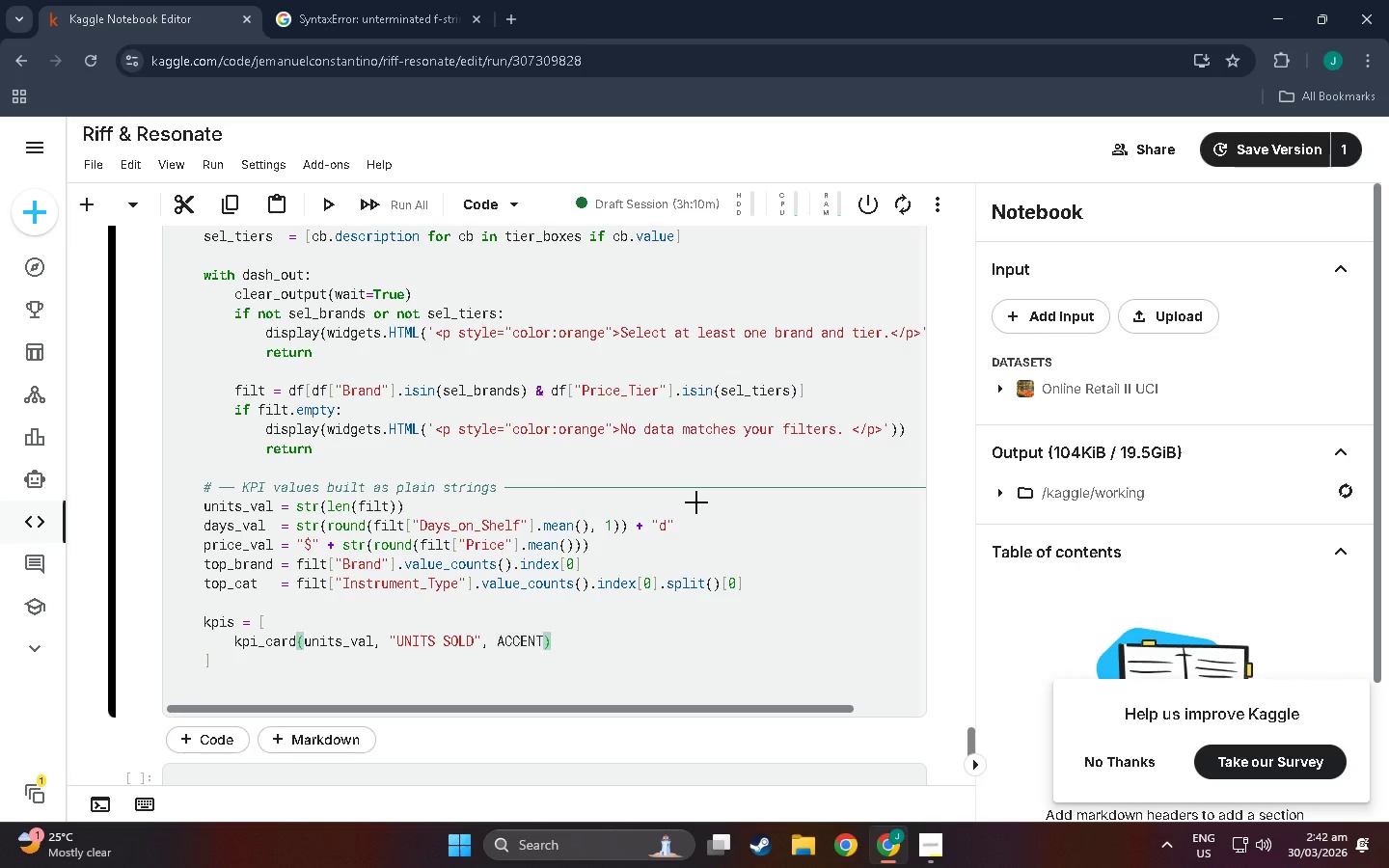 
key(Comma)
 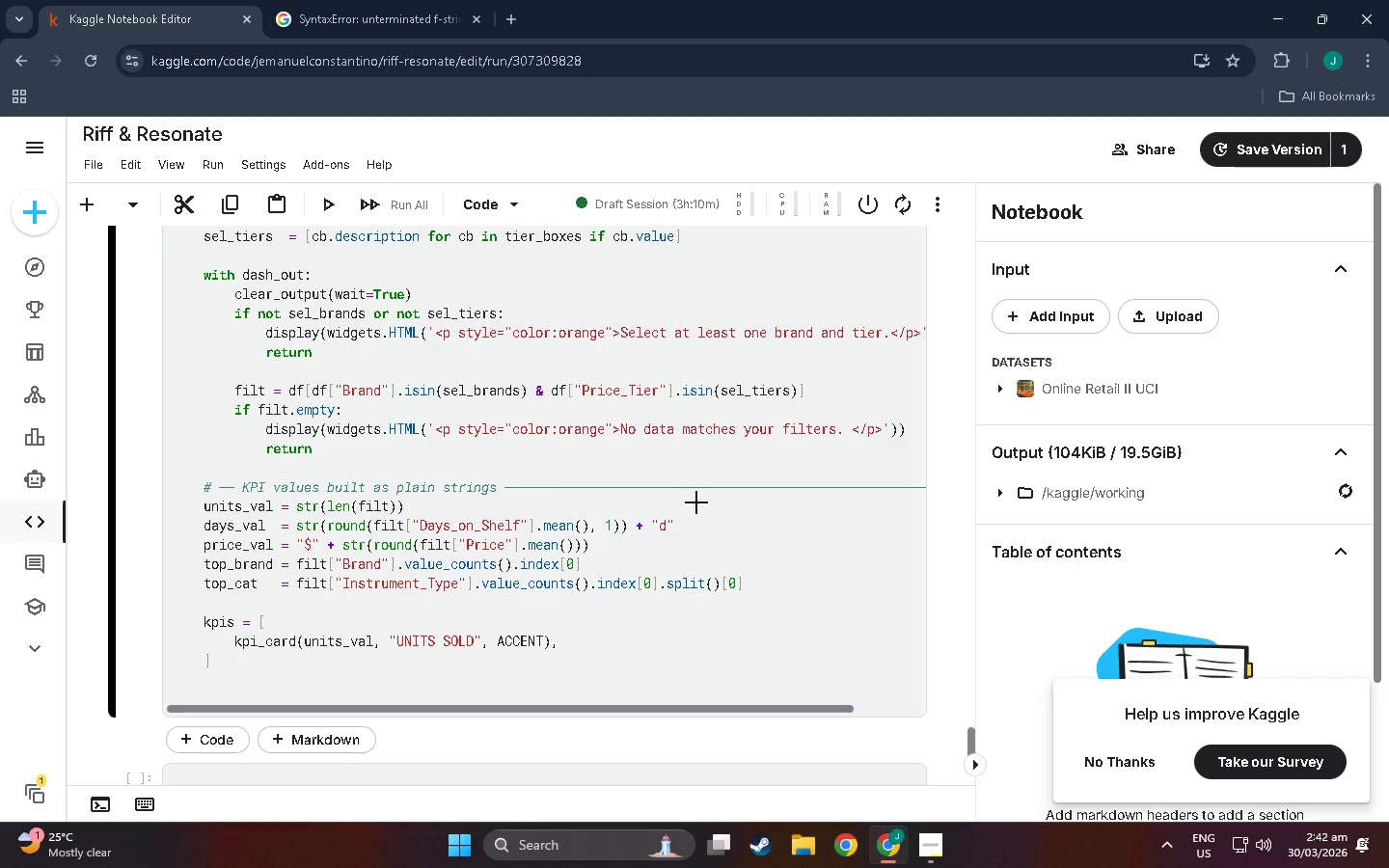 
key(Enter)
 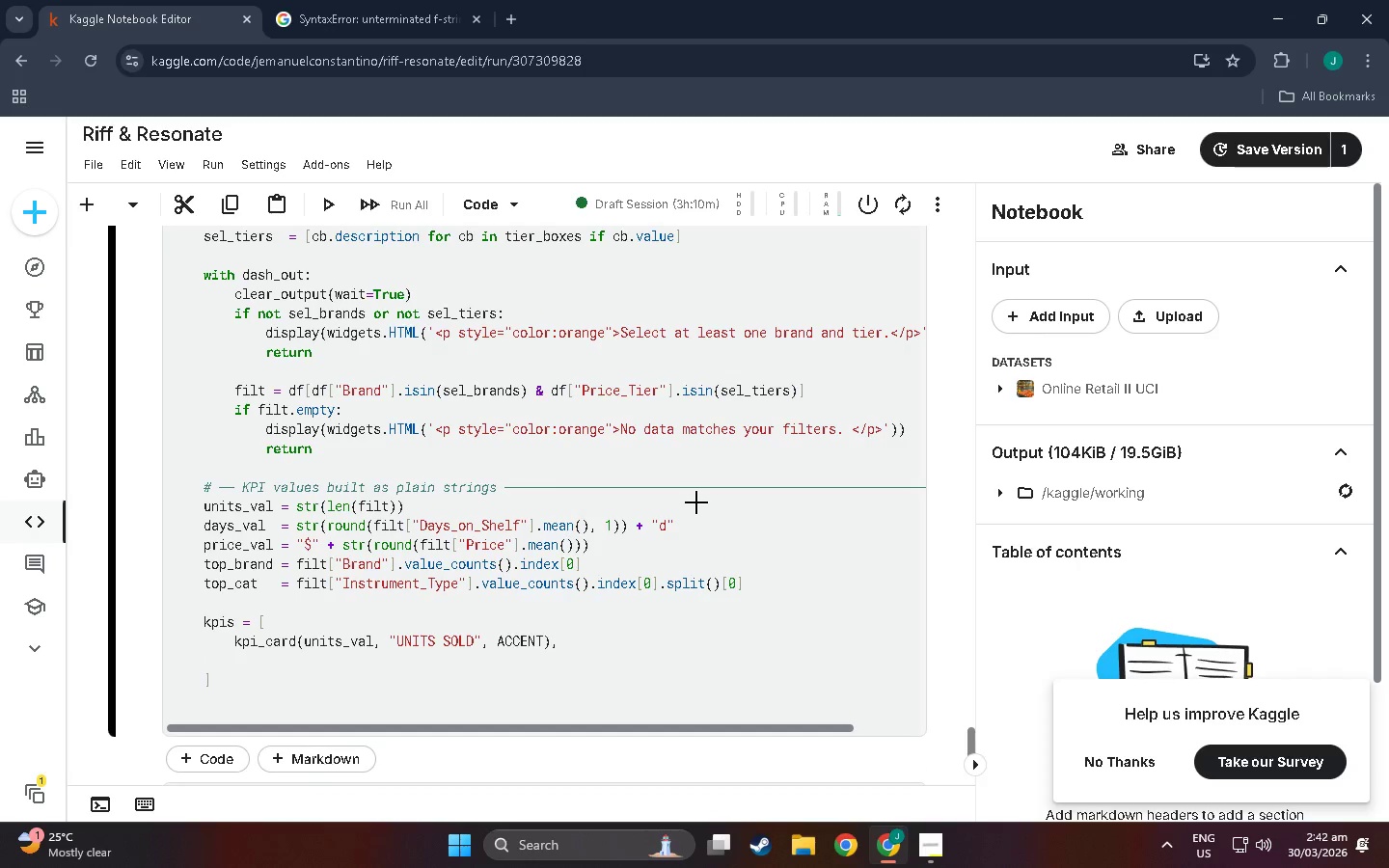 
type(kpoi)
key(Backspace)
type(+)
key(Backspace)
type(_card()
 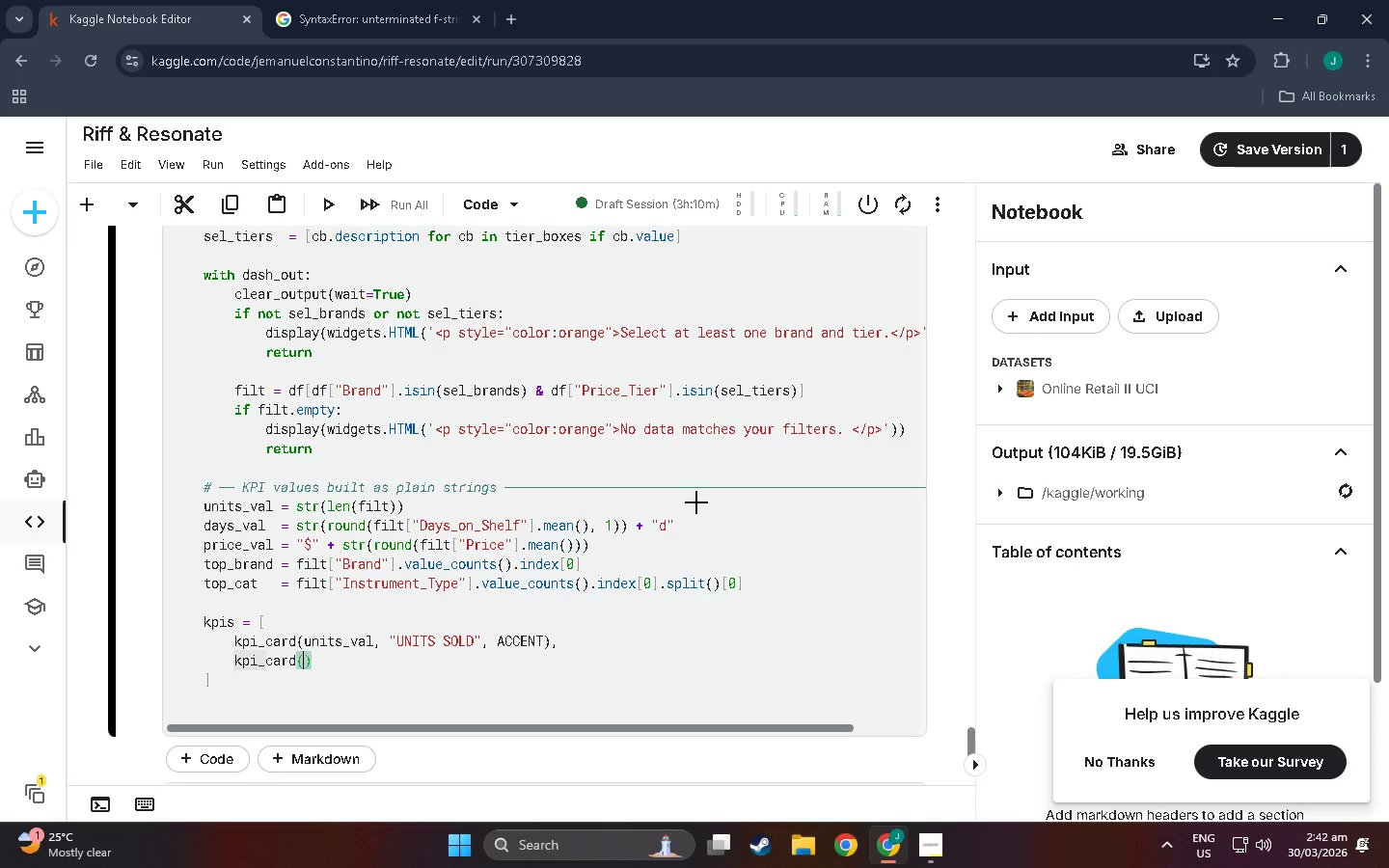 
wait(5.92)
 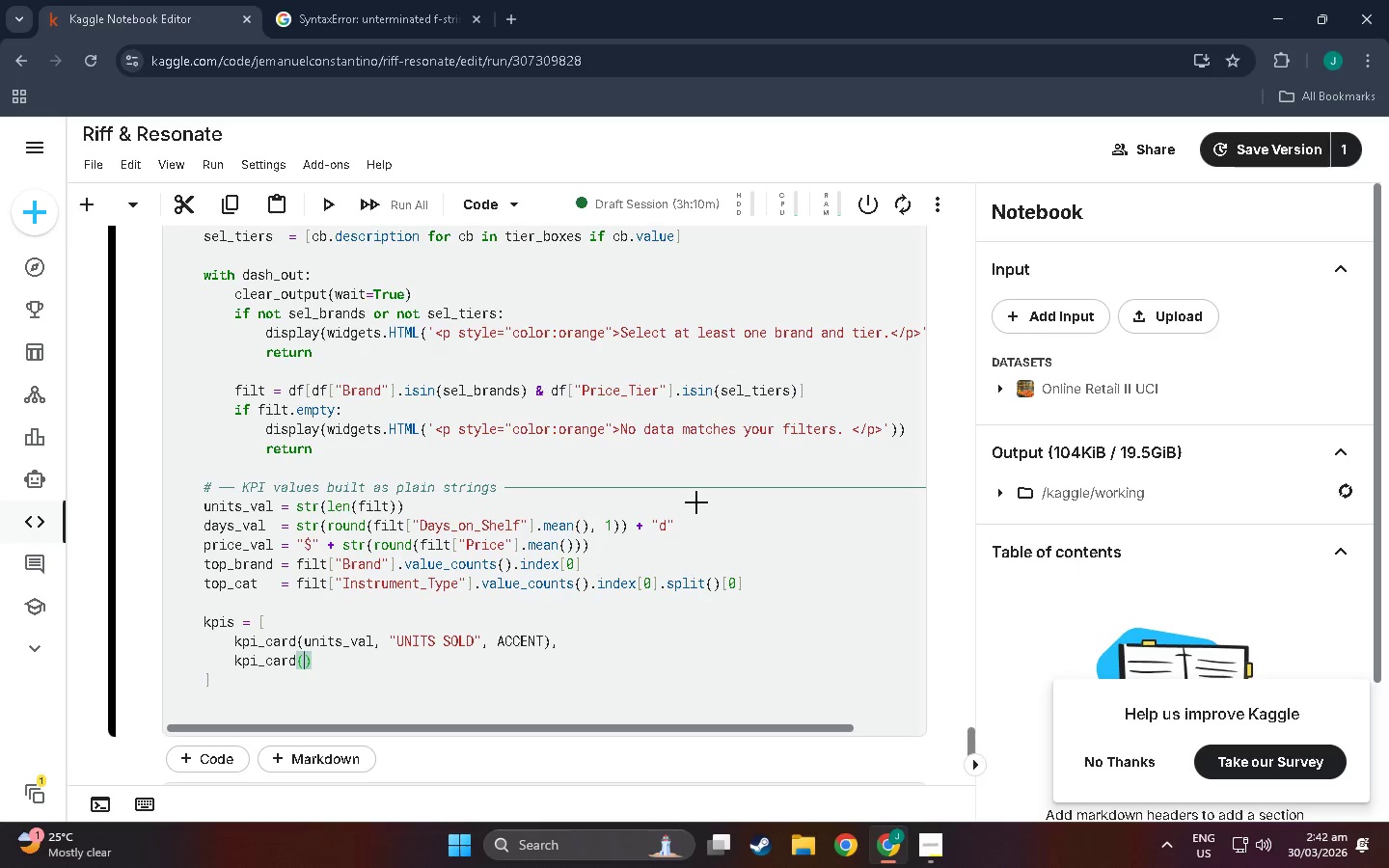 
left_click_drag(start_coordinate=[313, 665], to_coordinate=[236, 663])
 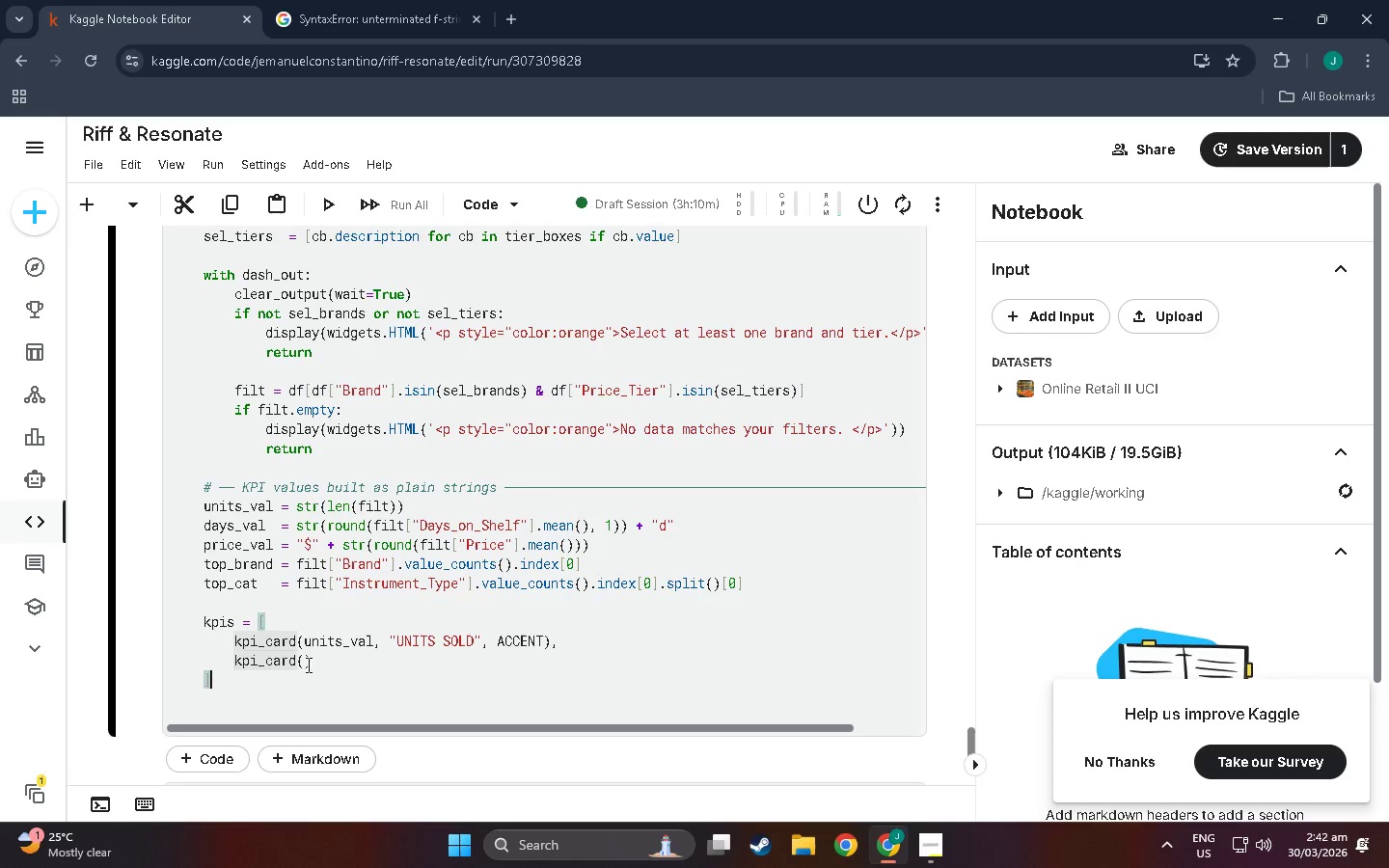 
double_click([311, 660])
 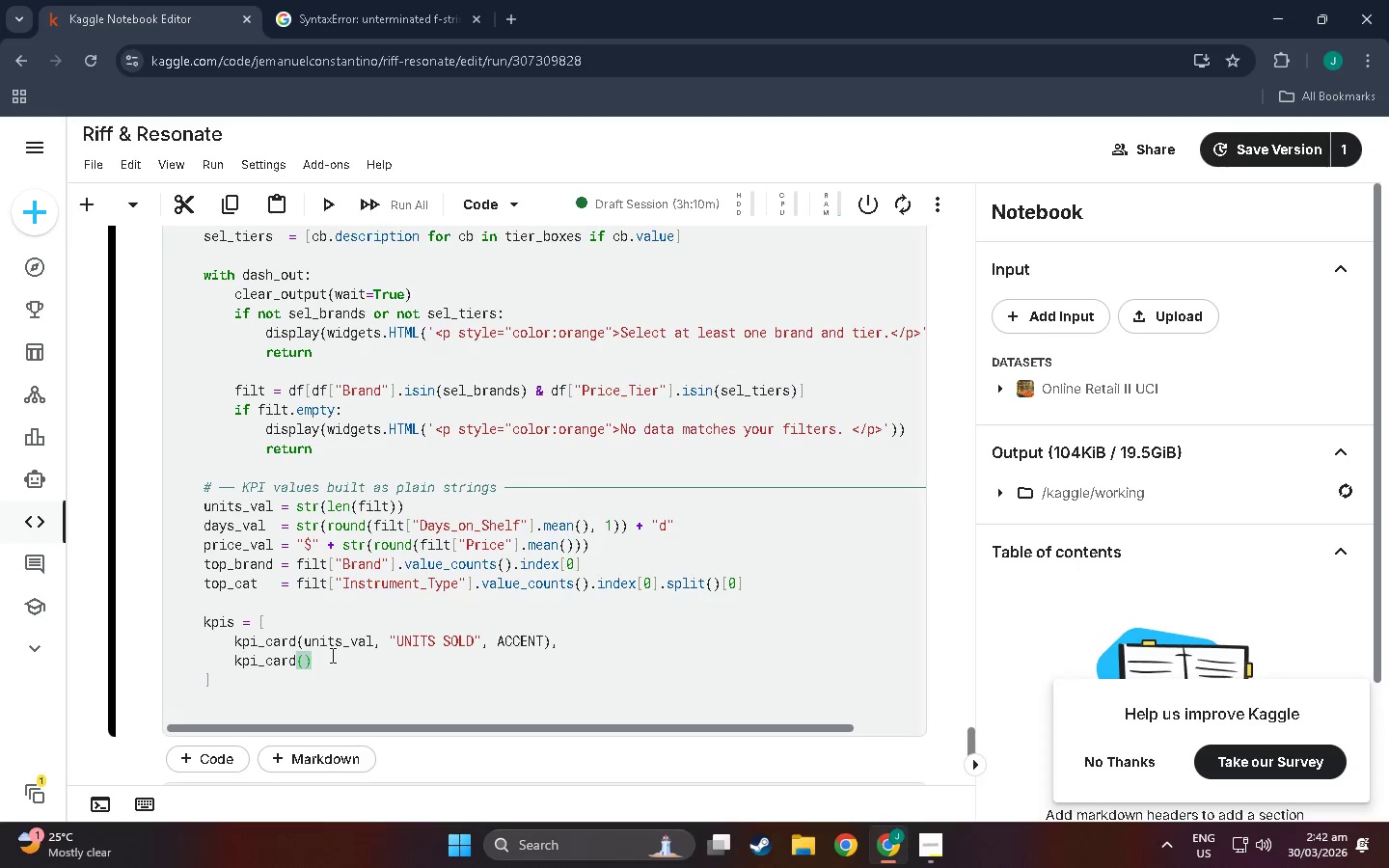 
key(NumpadEnter)
type(kpi_card())
 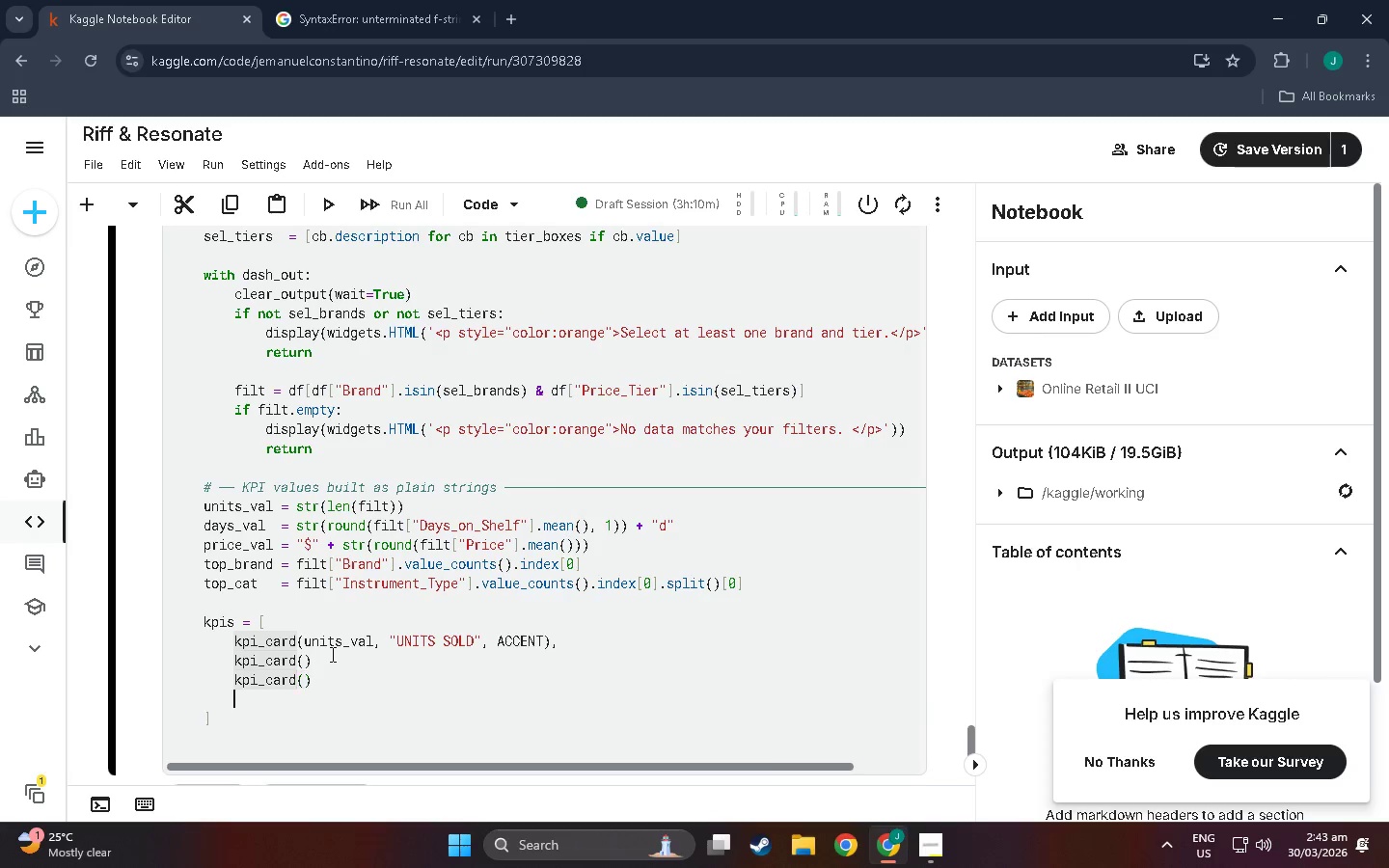 
 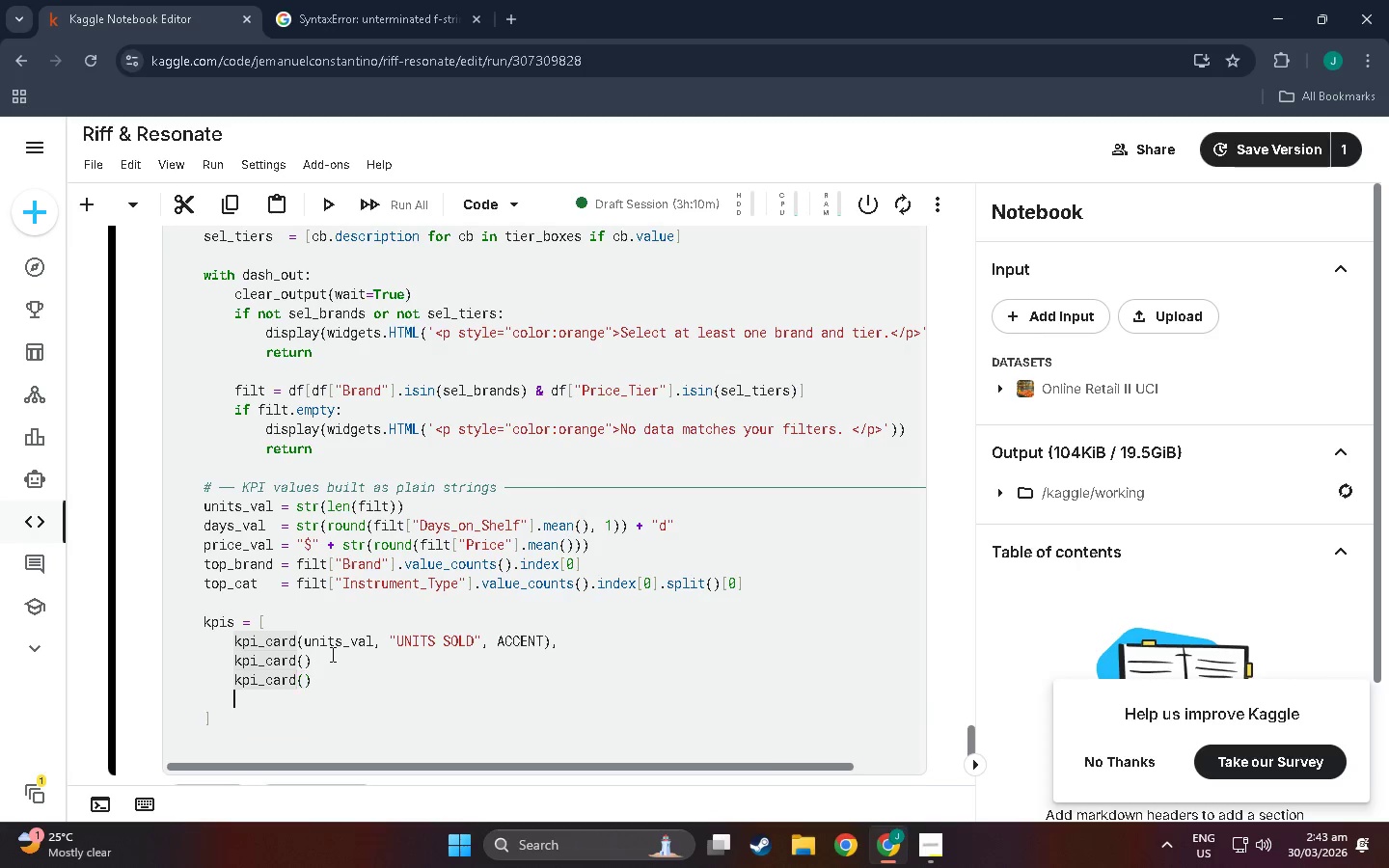 
key(Enter)
 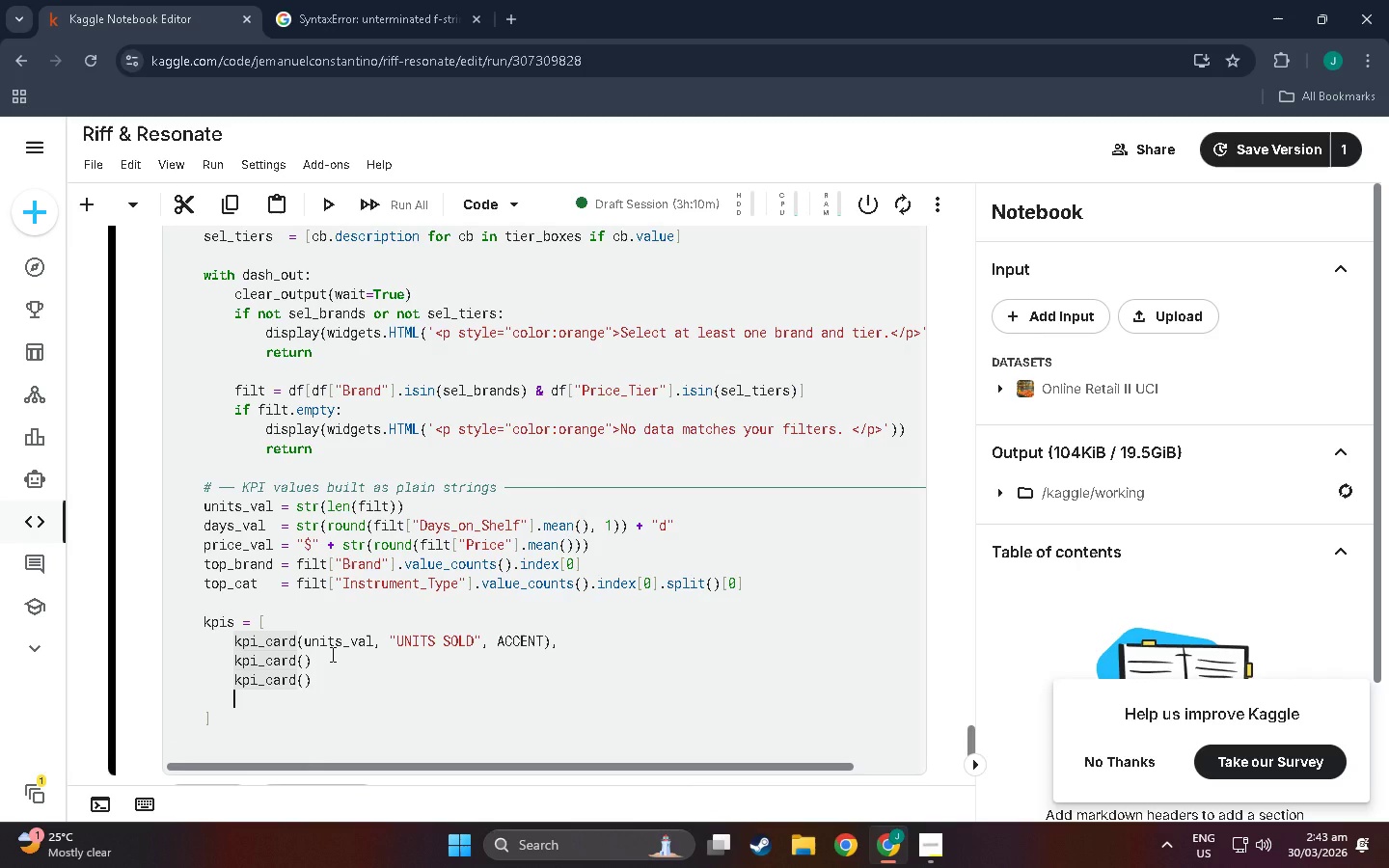 
hold_key(key=ShiftLeft, duration=0.41)
 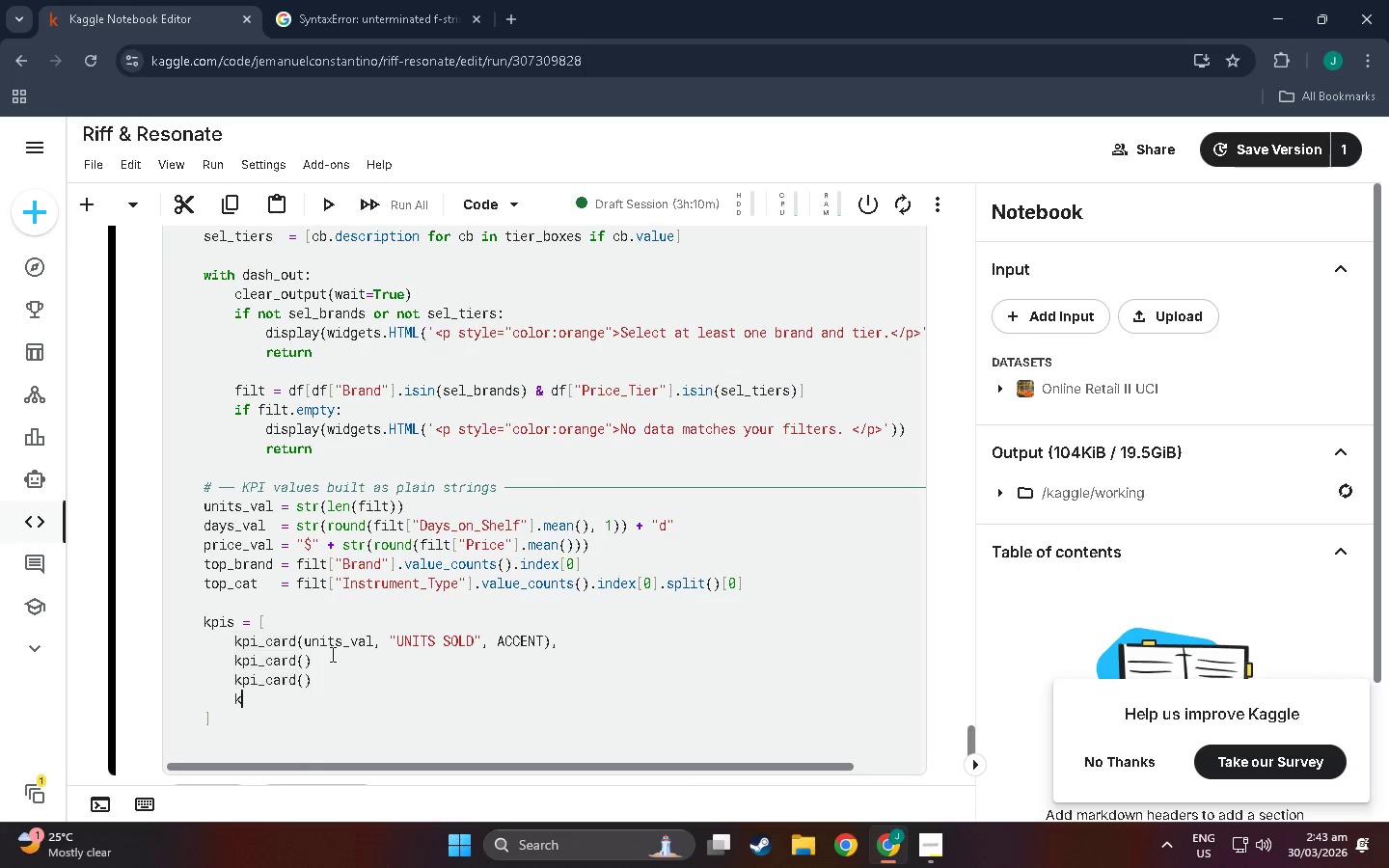 
type(kpi_card())
 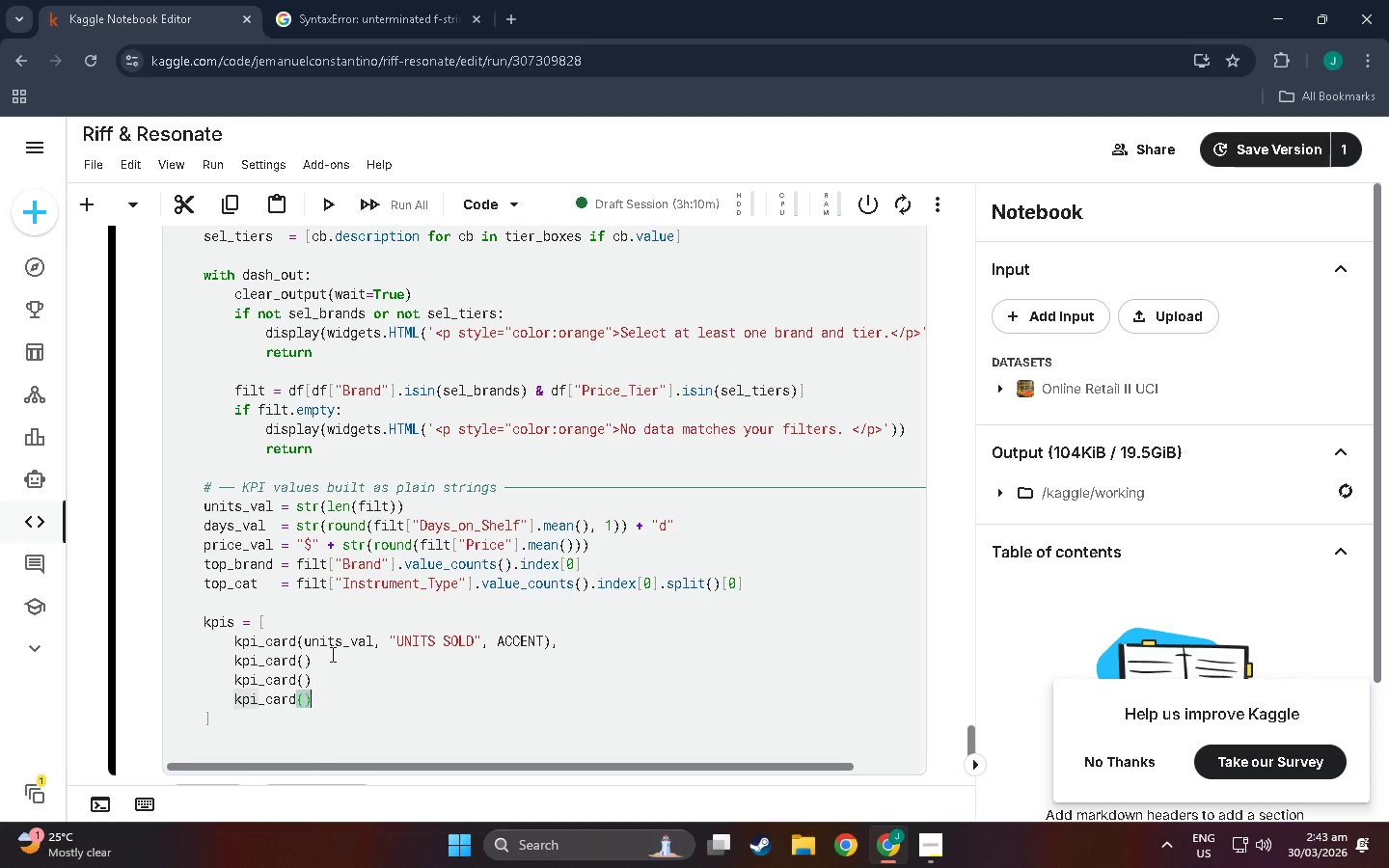 
key(Enter)
 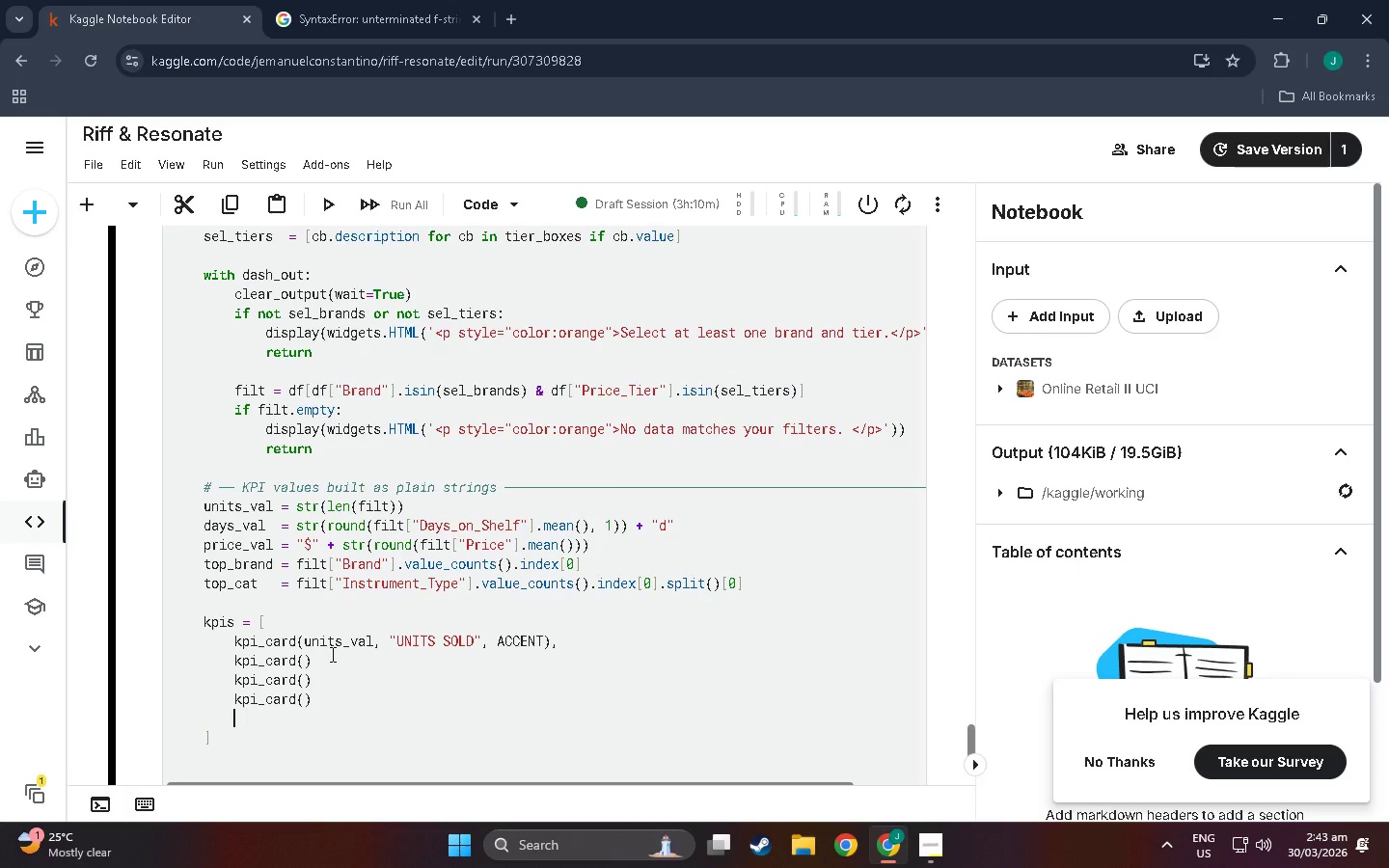 
type(kpoi)
key(Backspace)
key(Backspace)
type(i_card())
 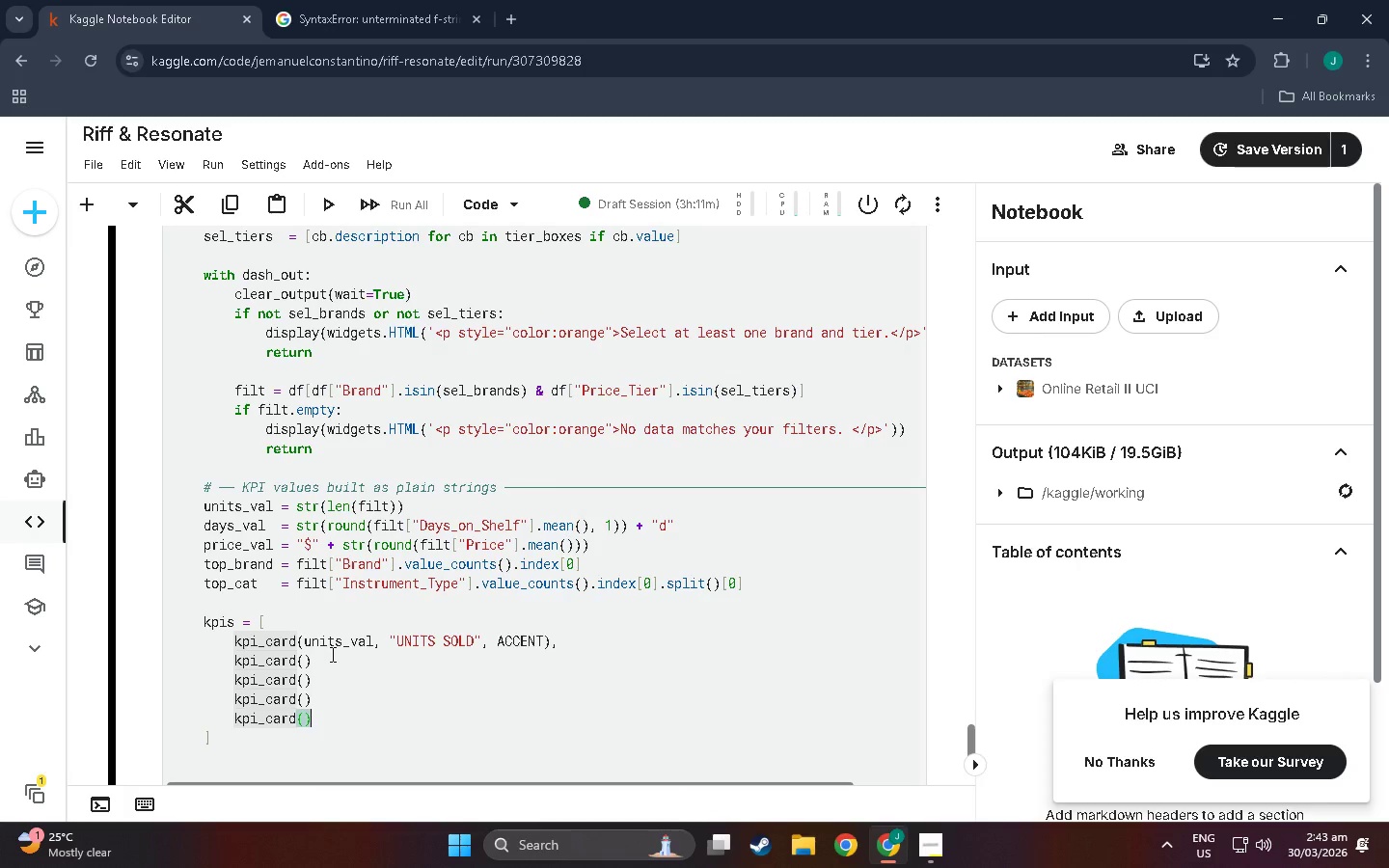 
left_click([301, 658])
 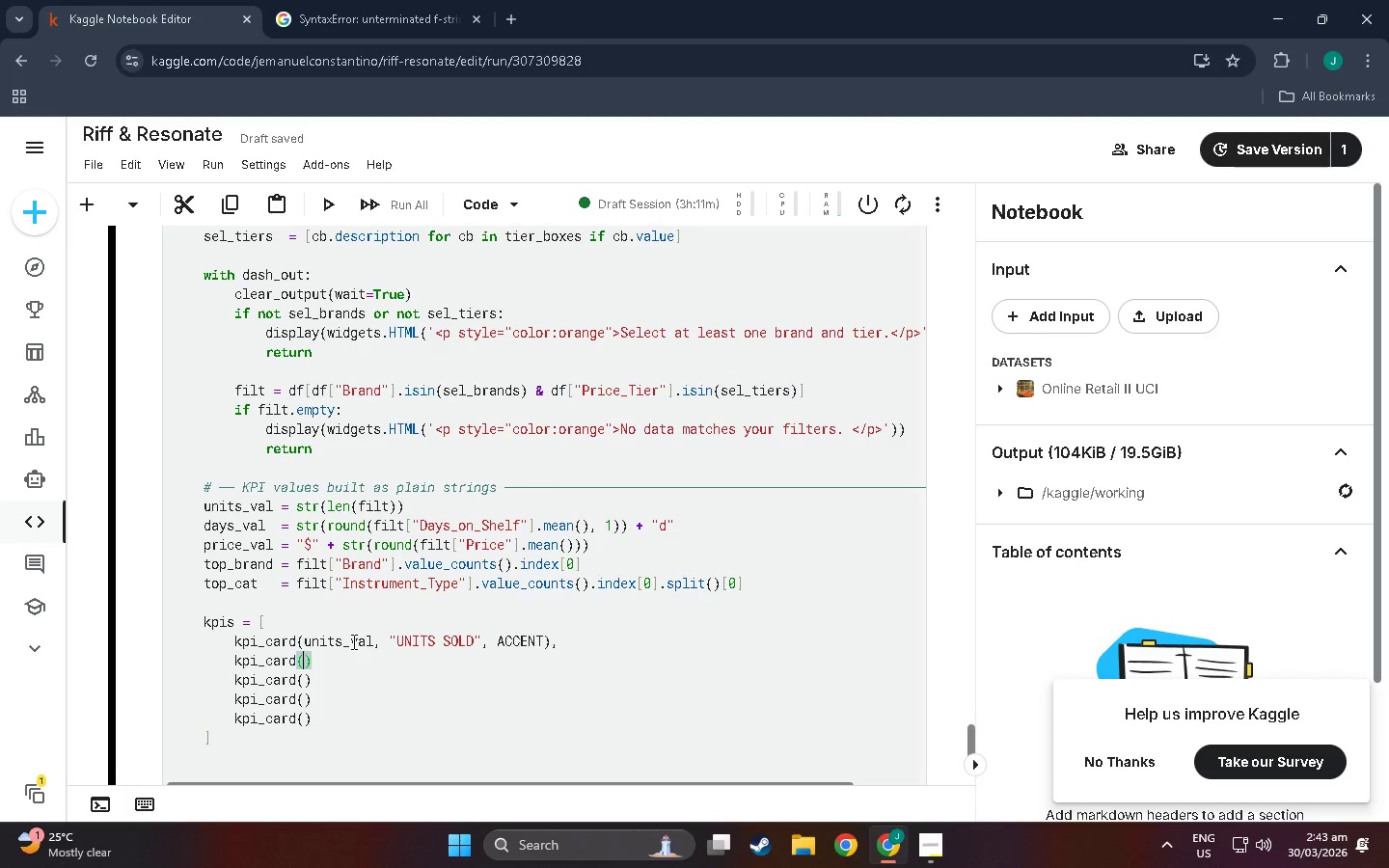 
type(days_val)
 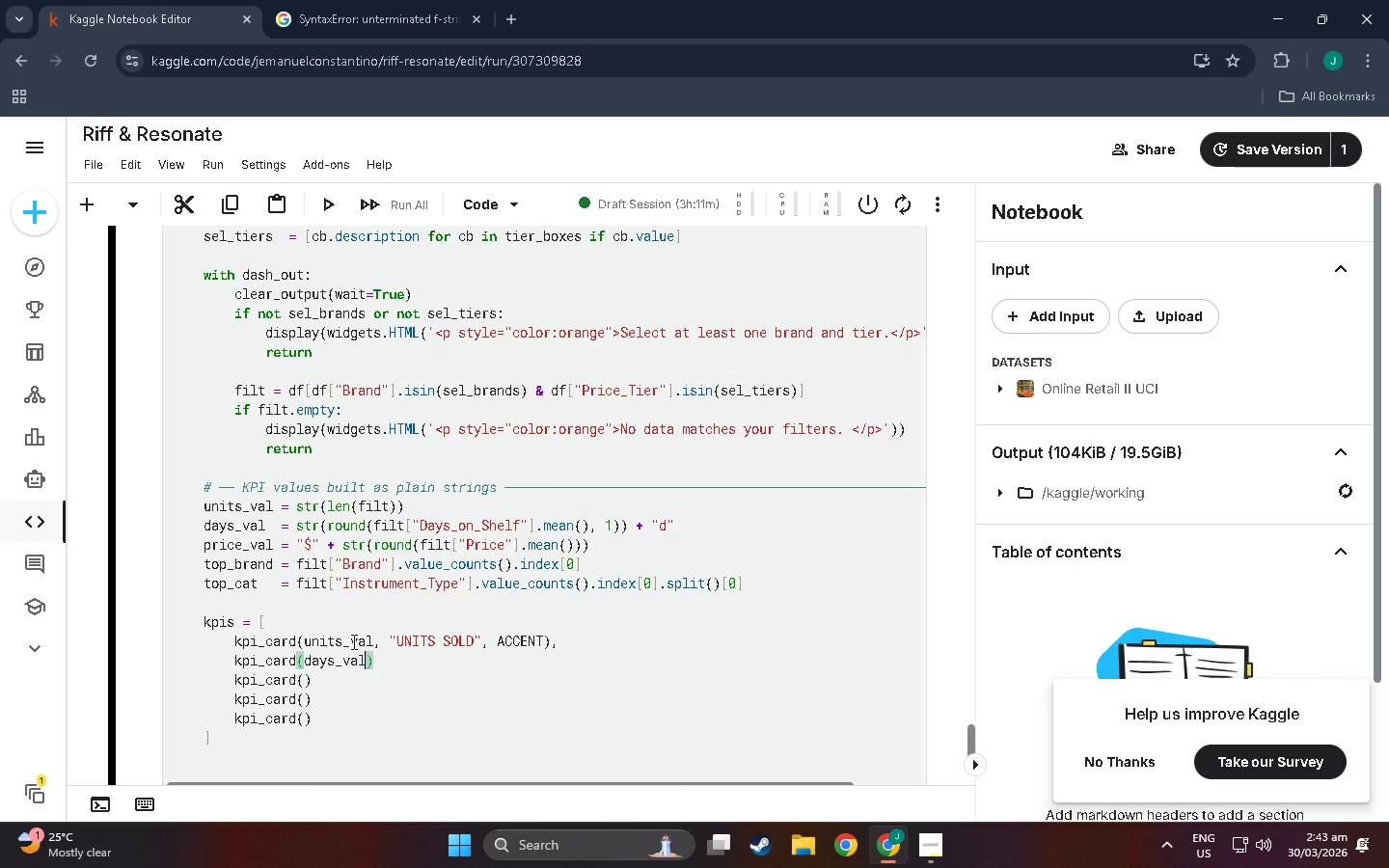 
key(Comma)
 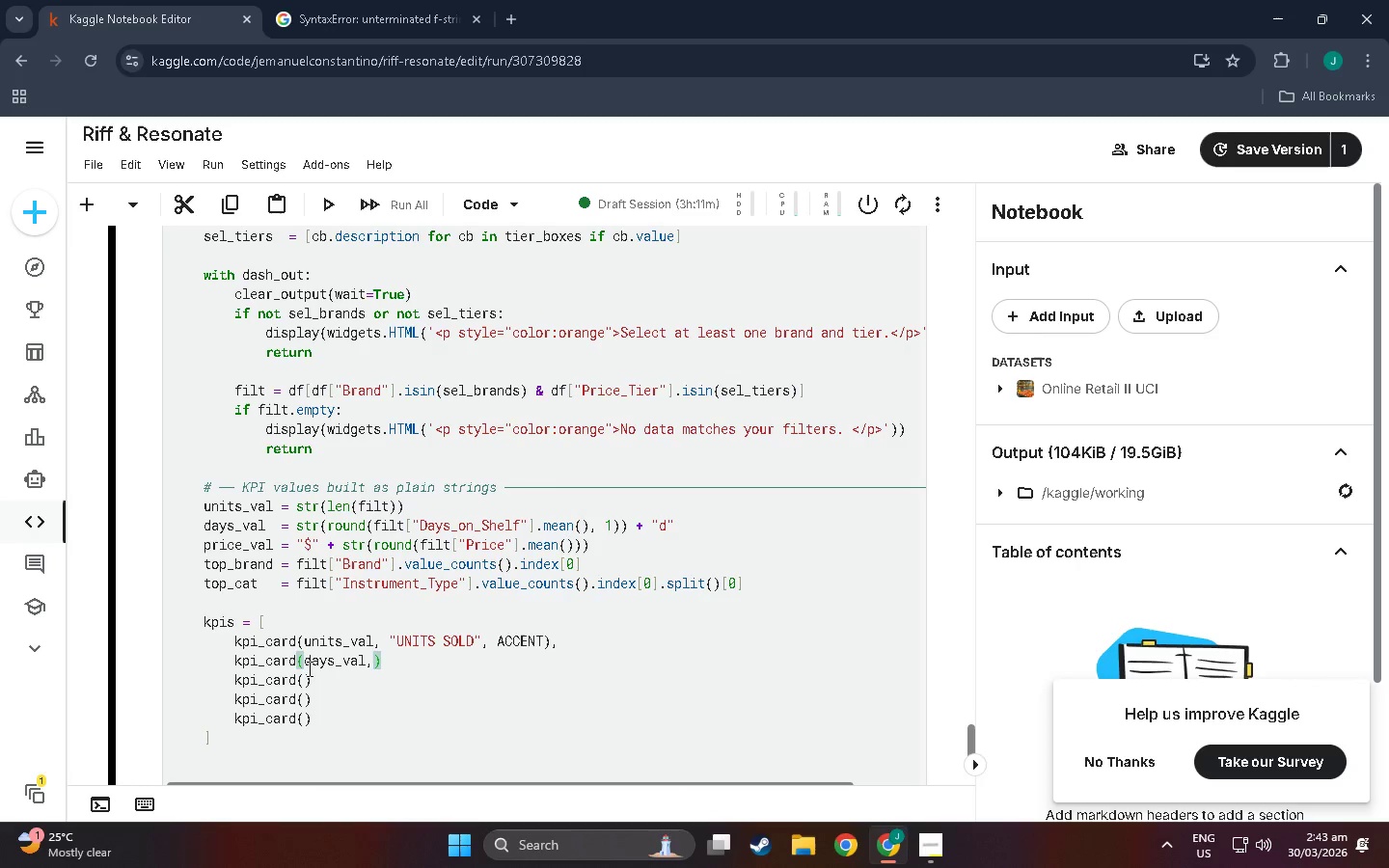 
left_click([304, 674])
 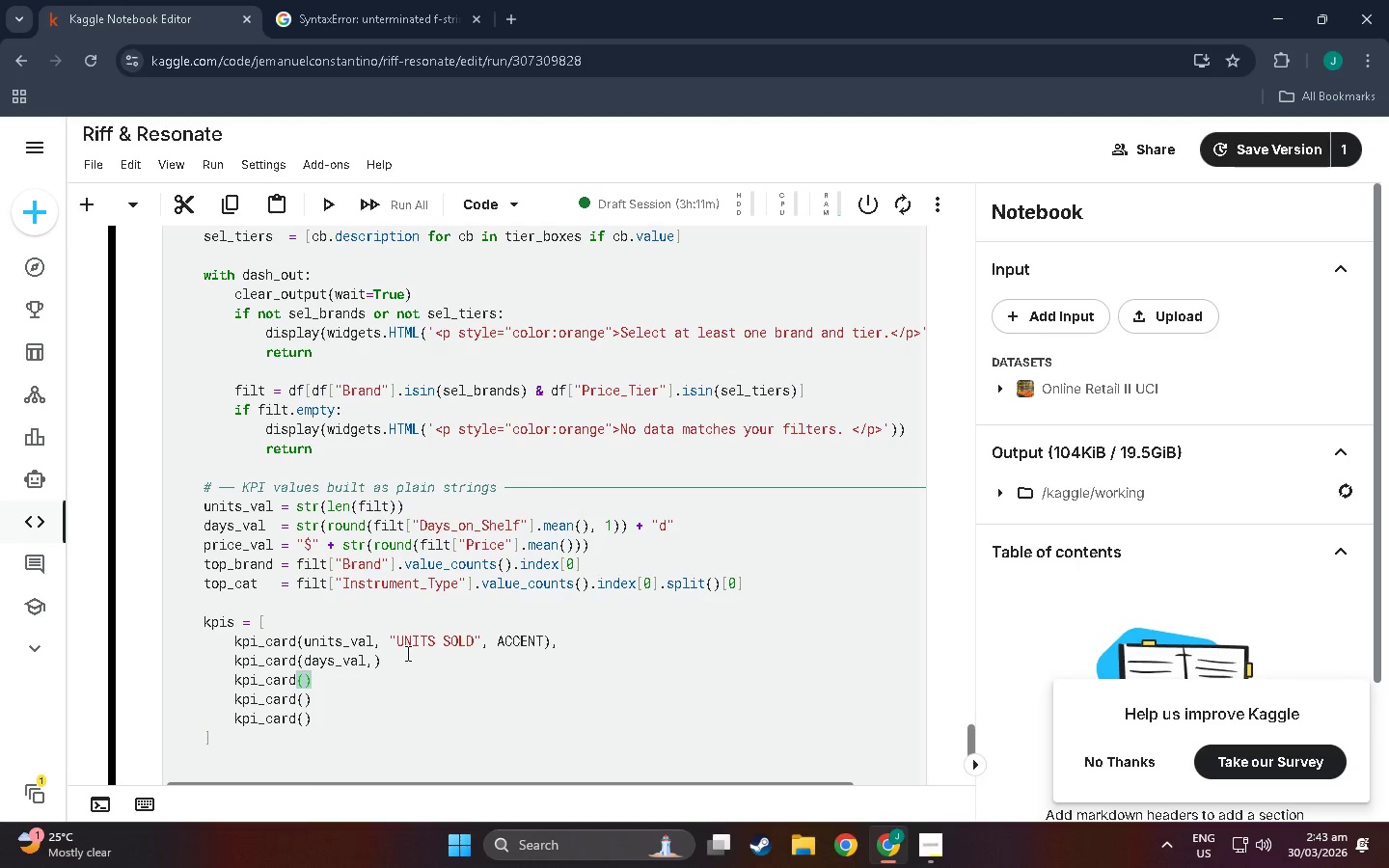 
type(pri)
key(Backspace)
type(ice_val,)
 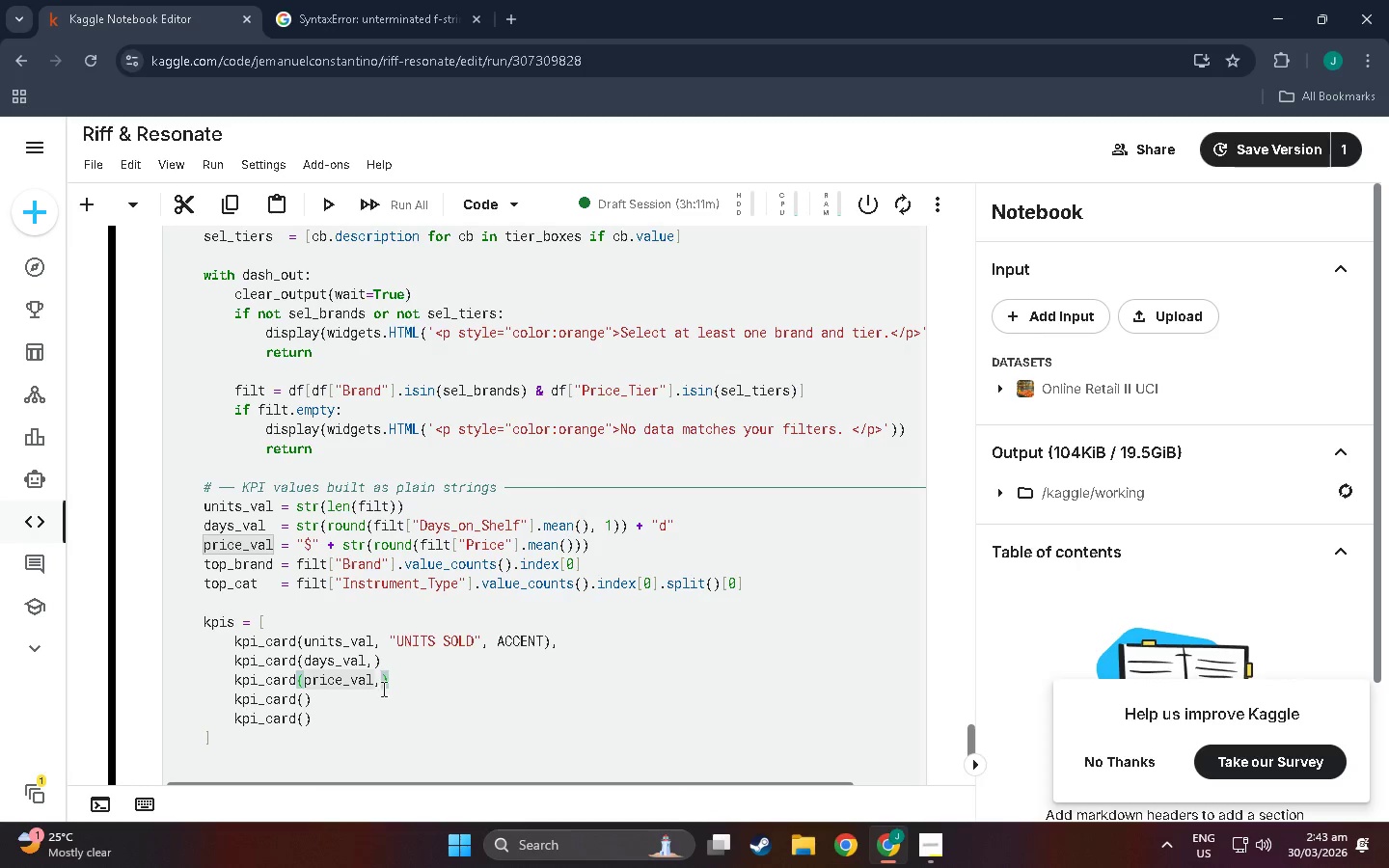 
left_click([307, 692])
 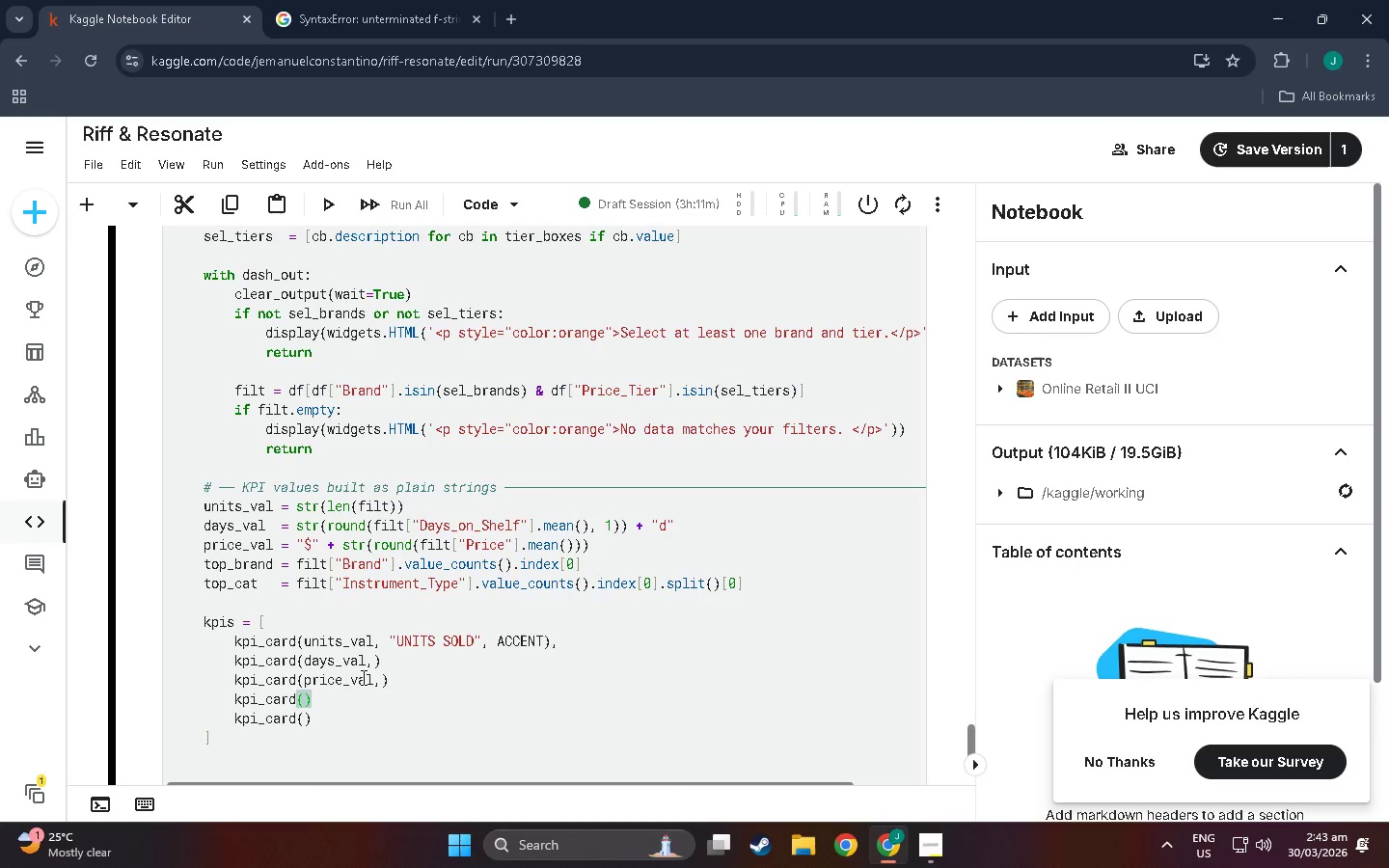 
type(T)
key(Backspace)
type(top_bar)
key(Backspace)
key(Backspace)
type(rand)
 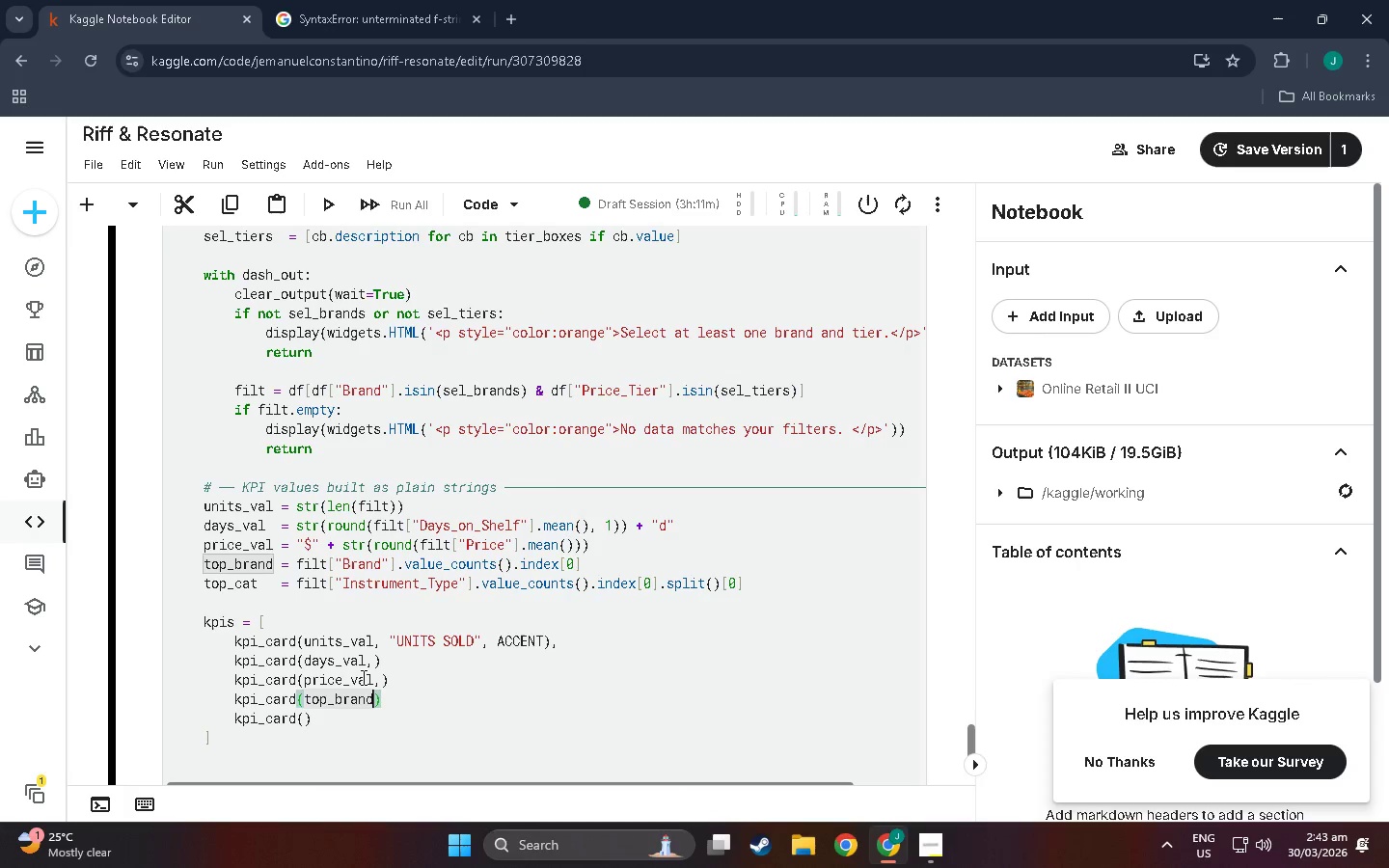 
key(Comma)
 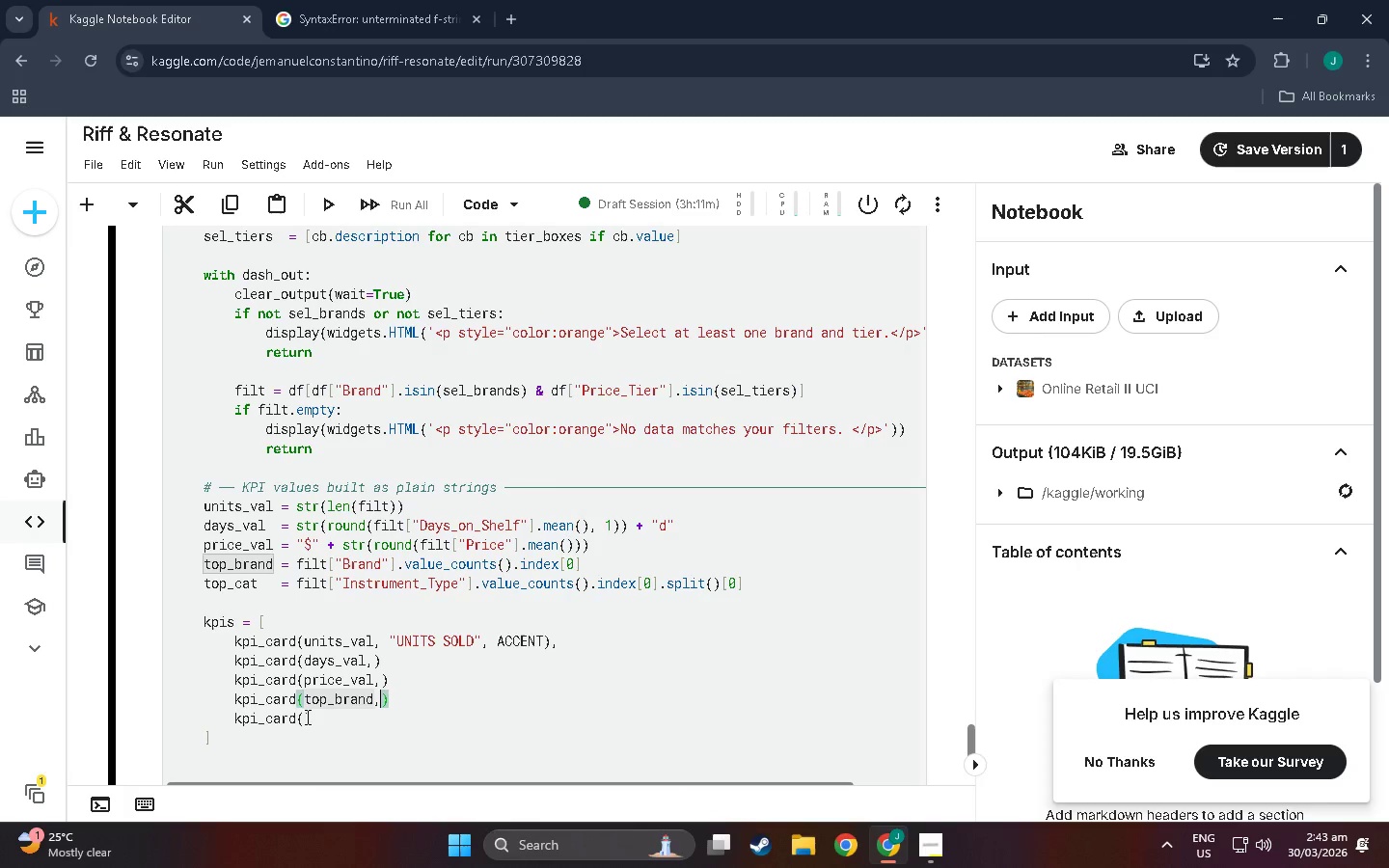 
left_click([306, 717])
 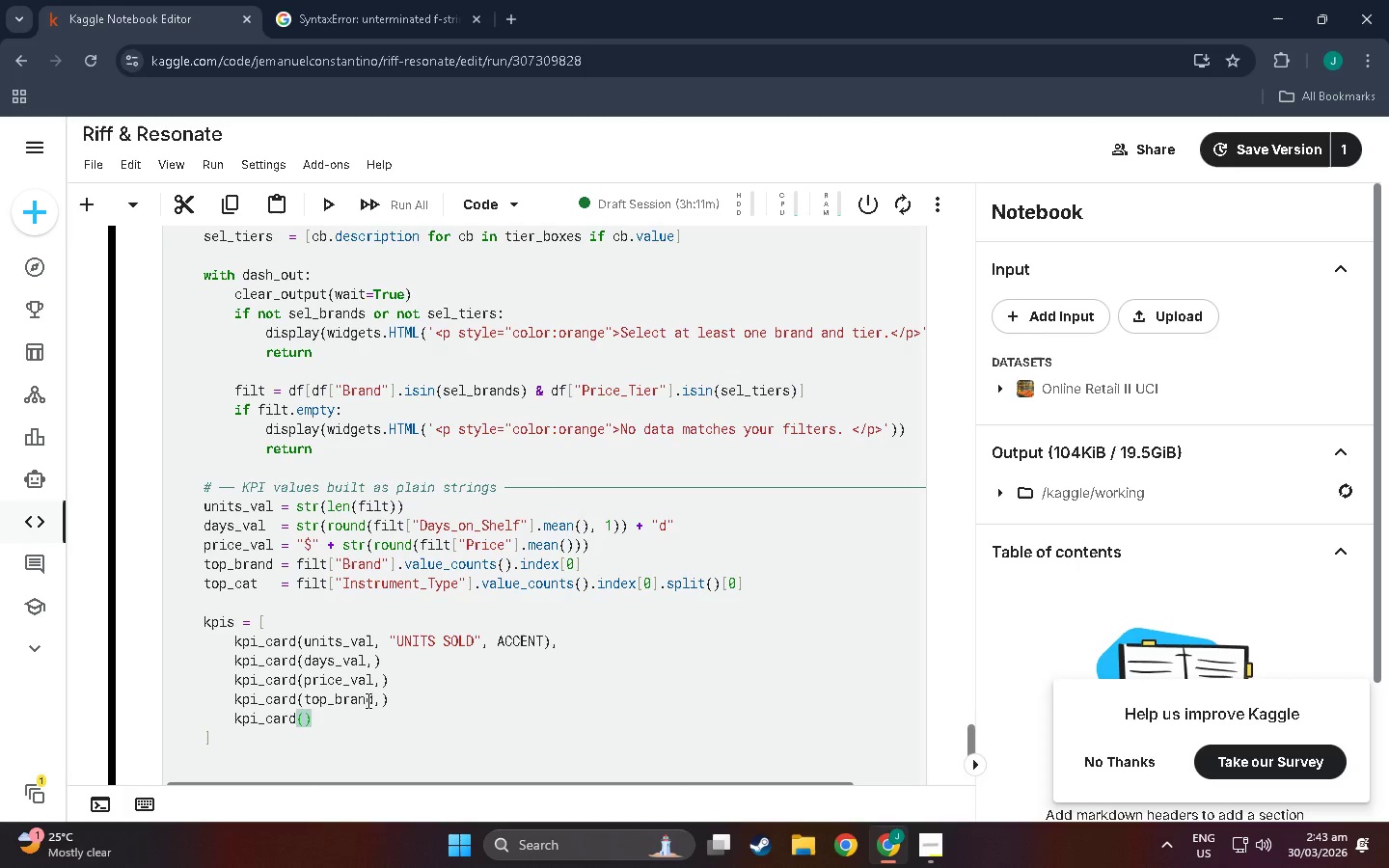 
type(top_cat,)
 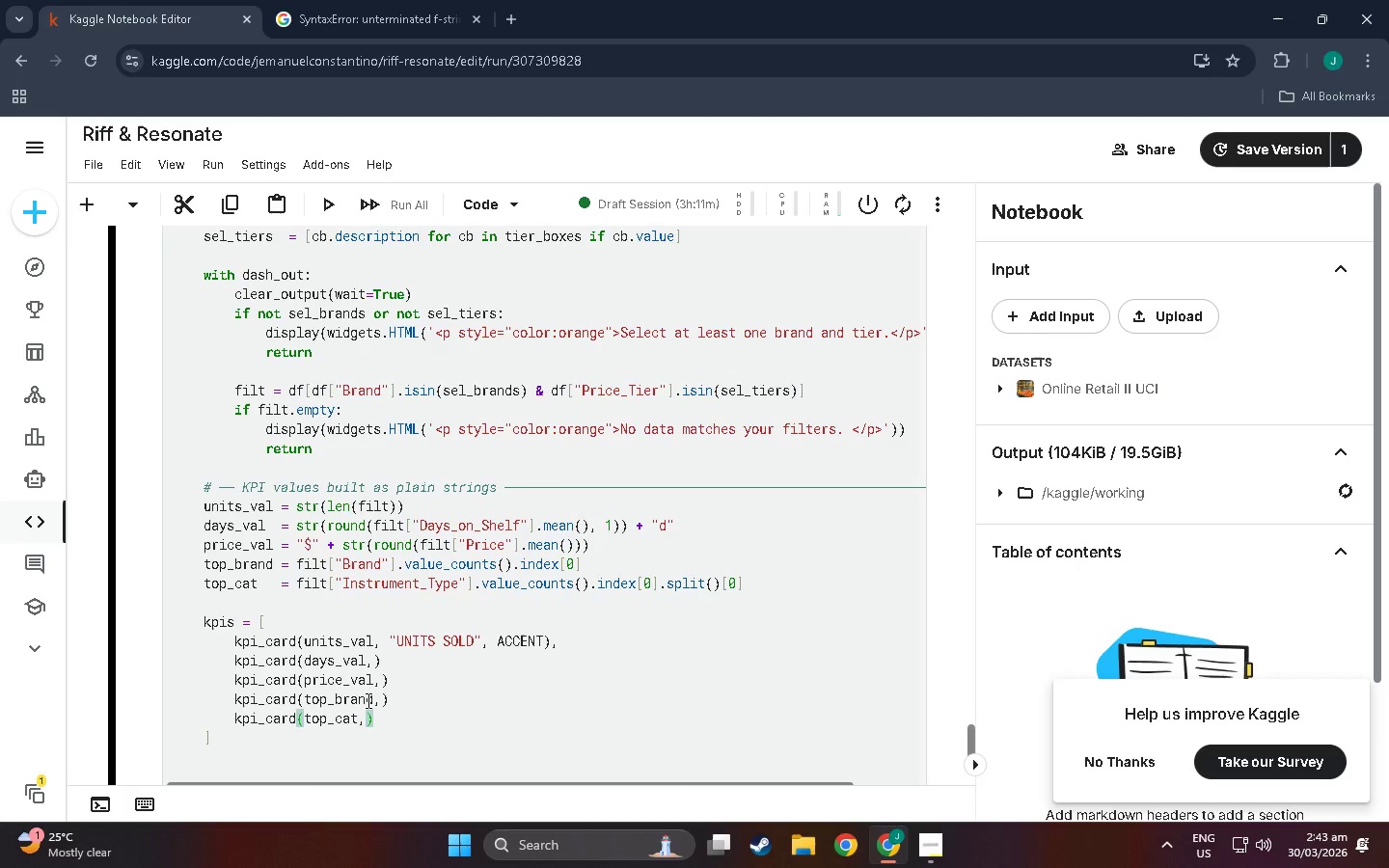 
left_click([374, 662])
 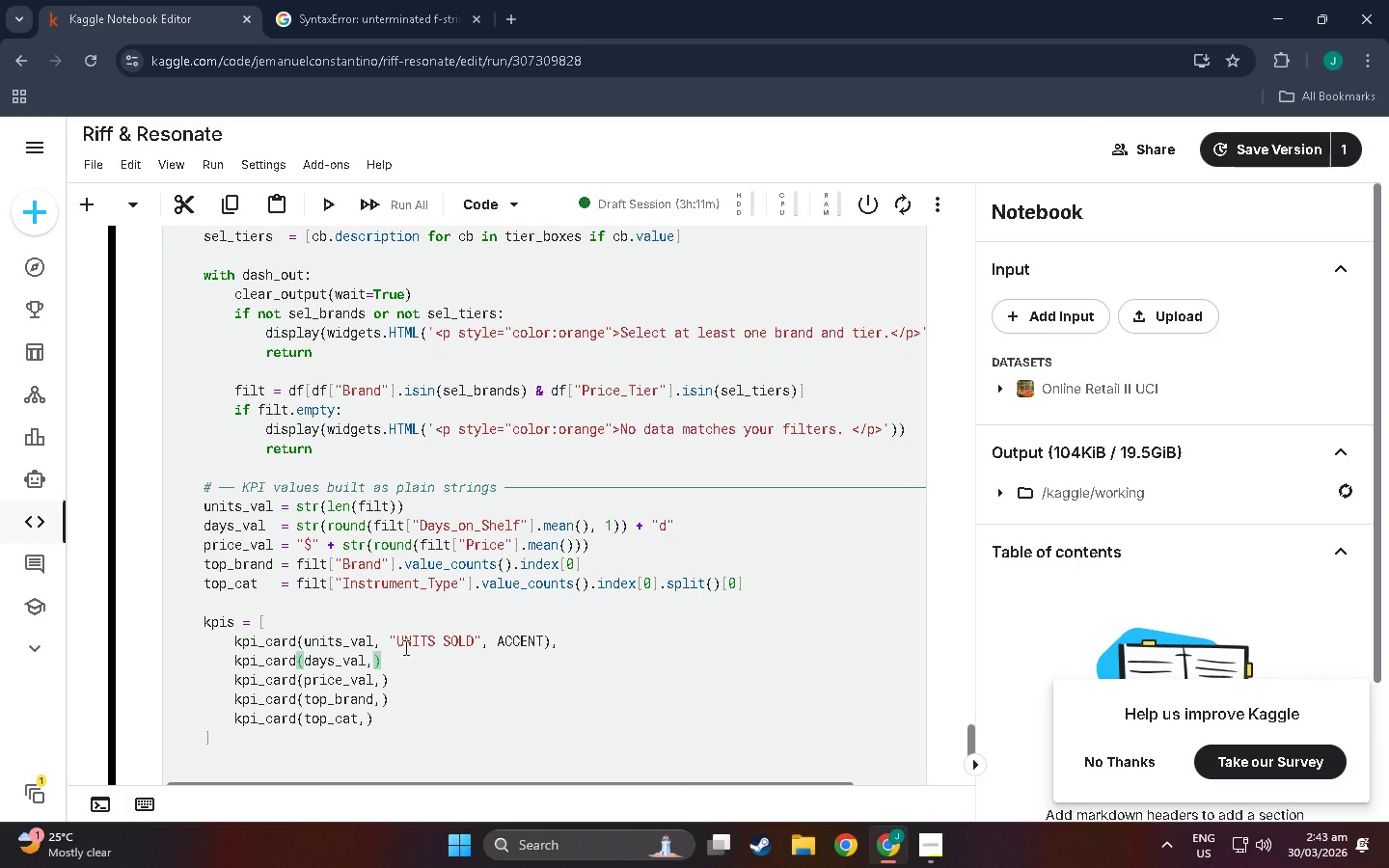 
type( "AVGF)
key(Backspace)
type( DAYT)
key(Backspace)
key(Backspace)
type(YS ON SHELF)
 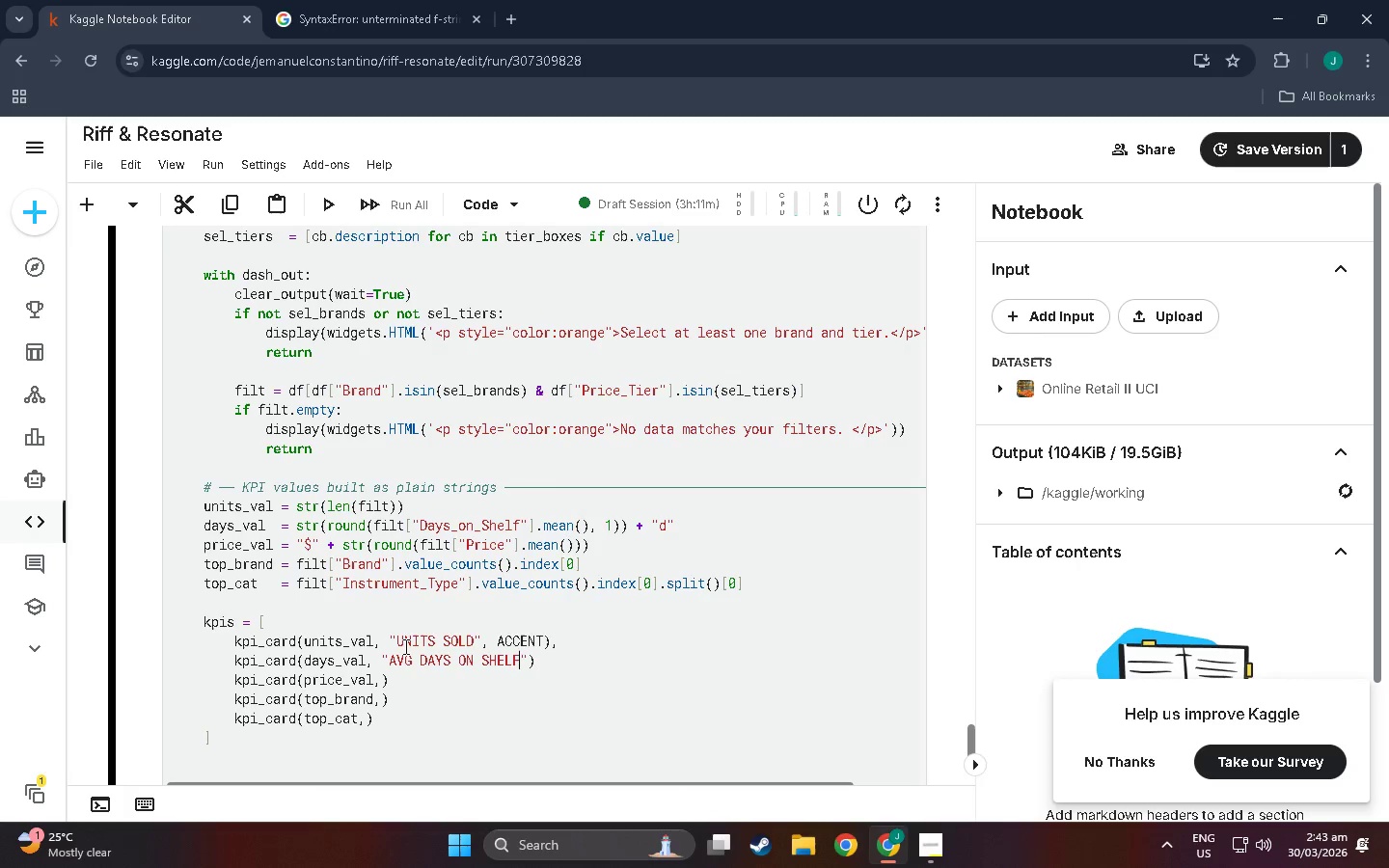 
key(Alt+AltLeft)
 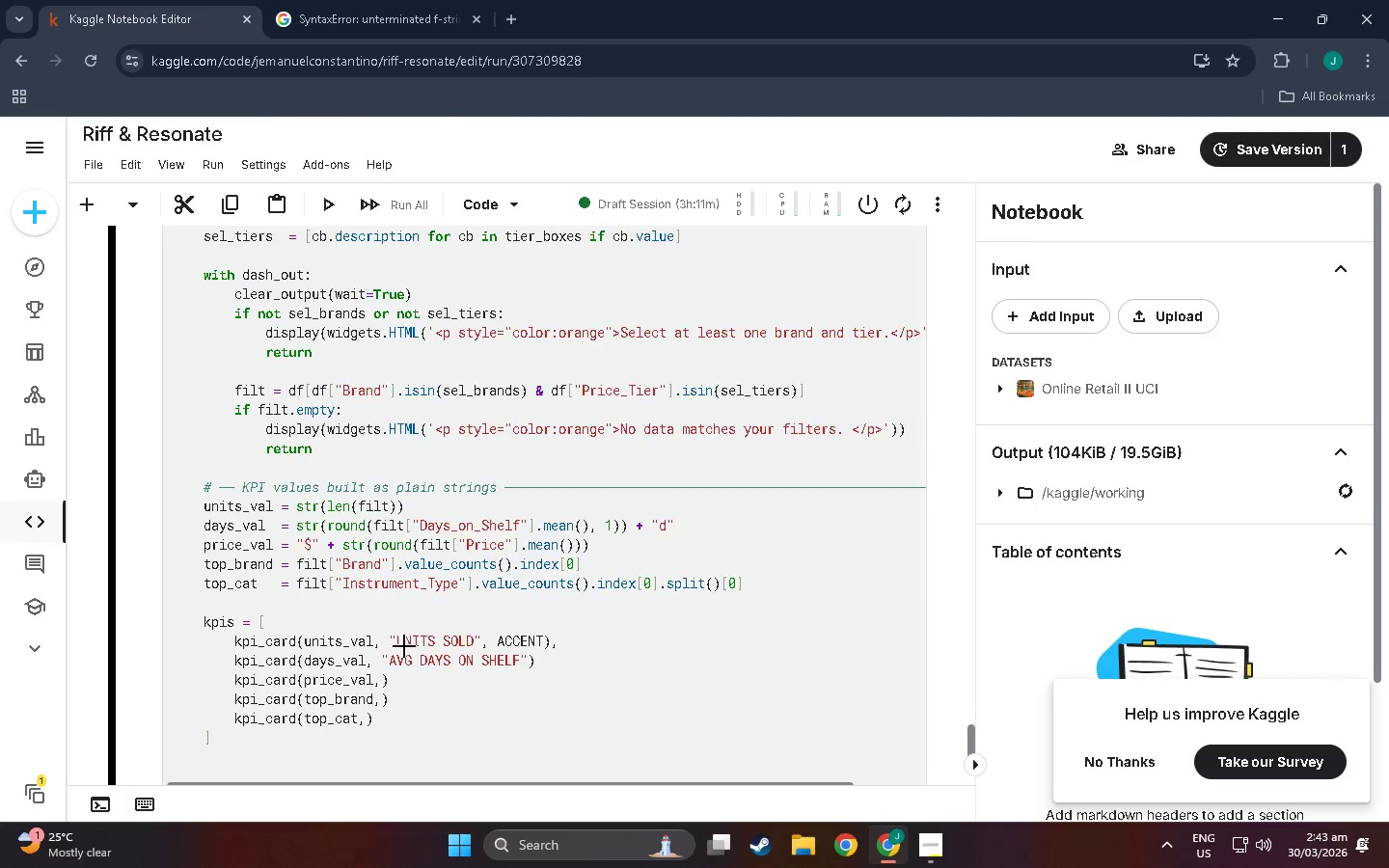 
key(Alt+Tab)